 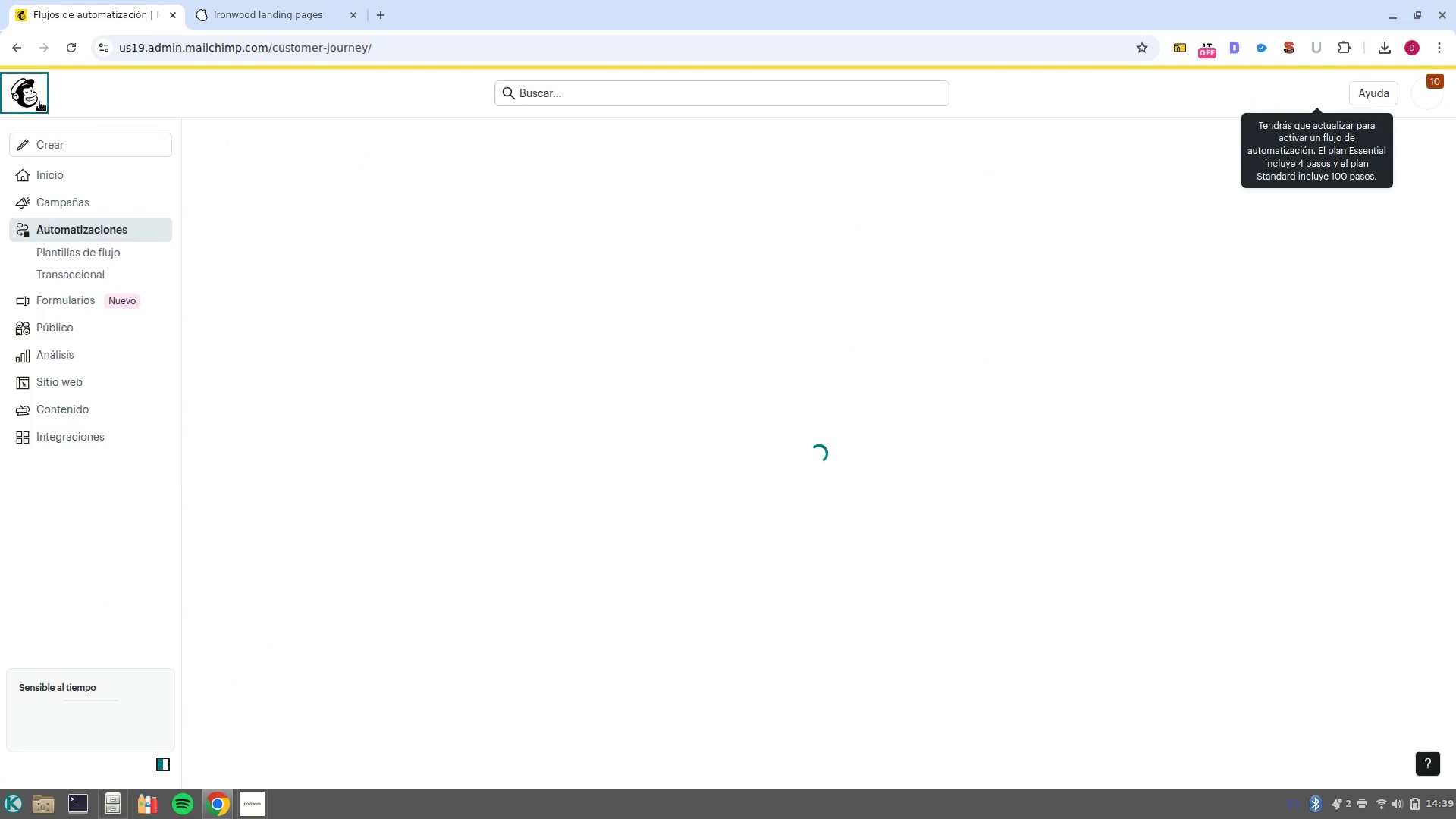 
left_click([73, 209])
 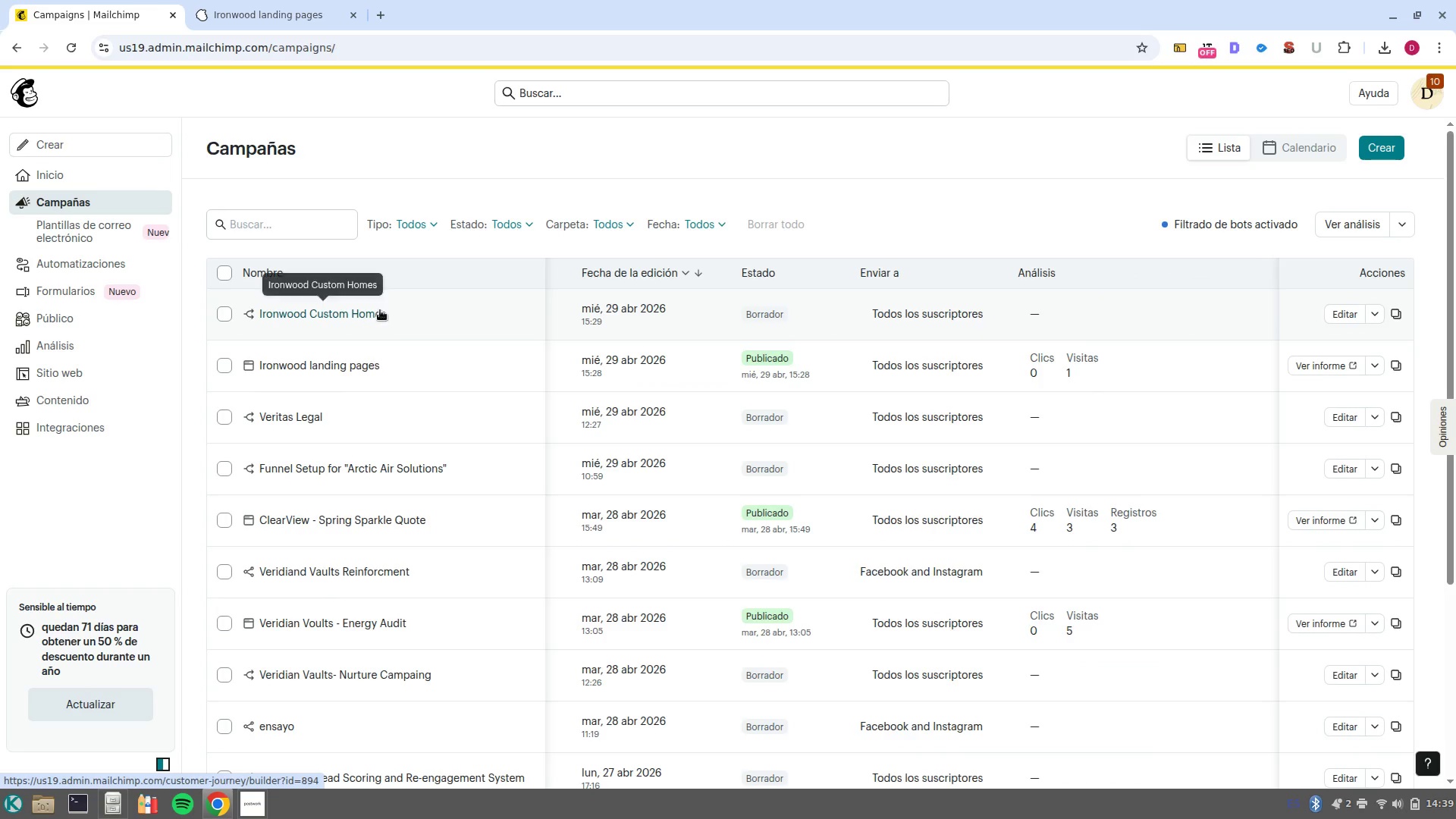 
wait(8.55)
 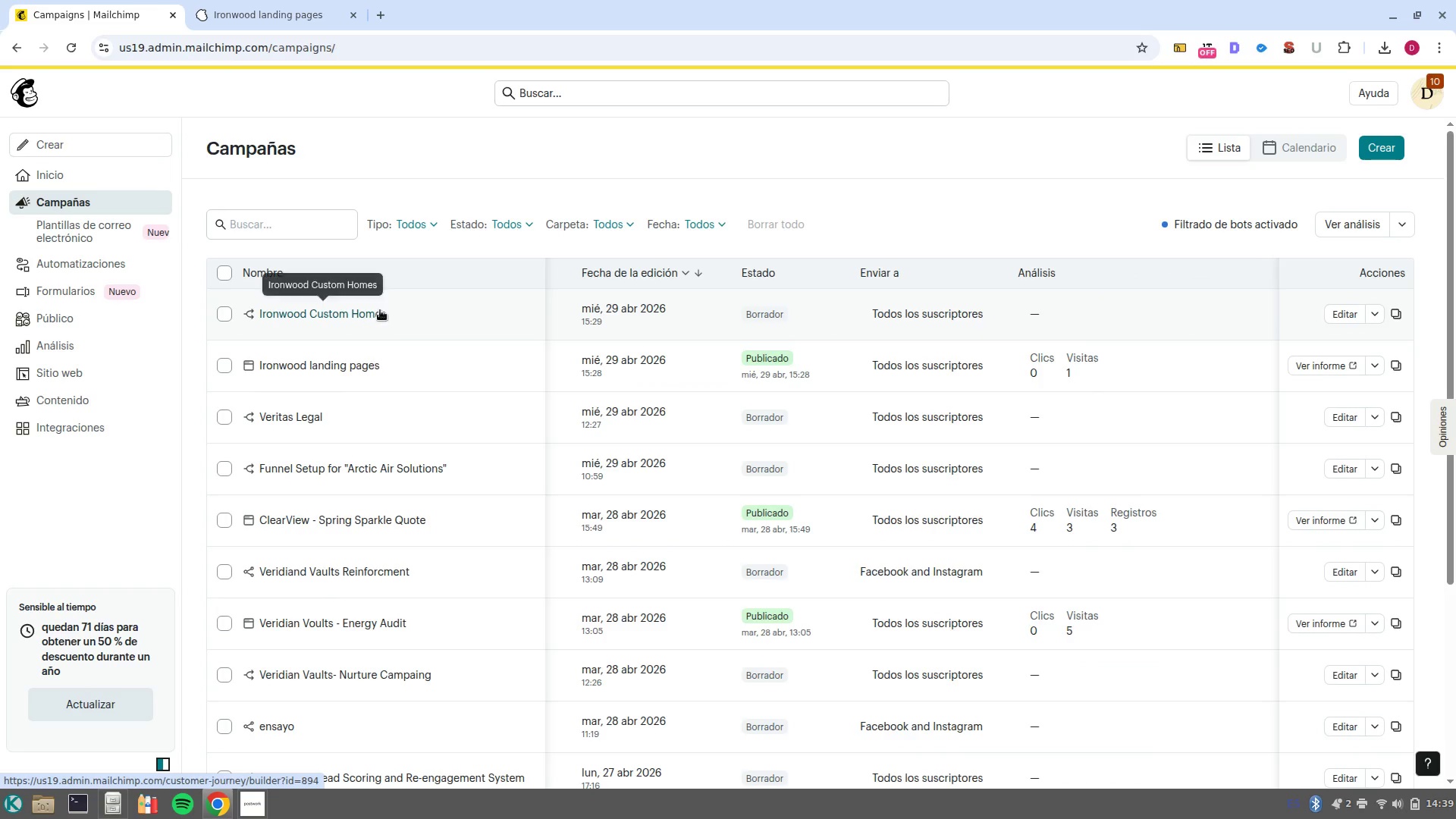 
left_click([1376, 368])
 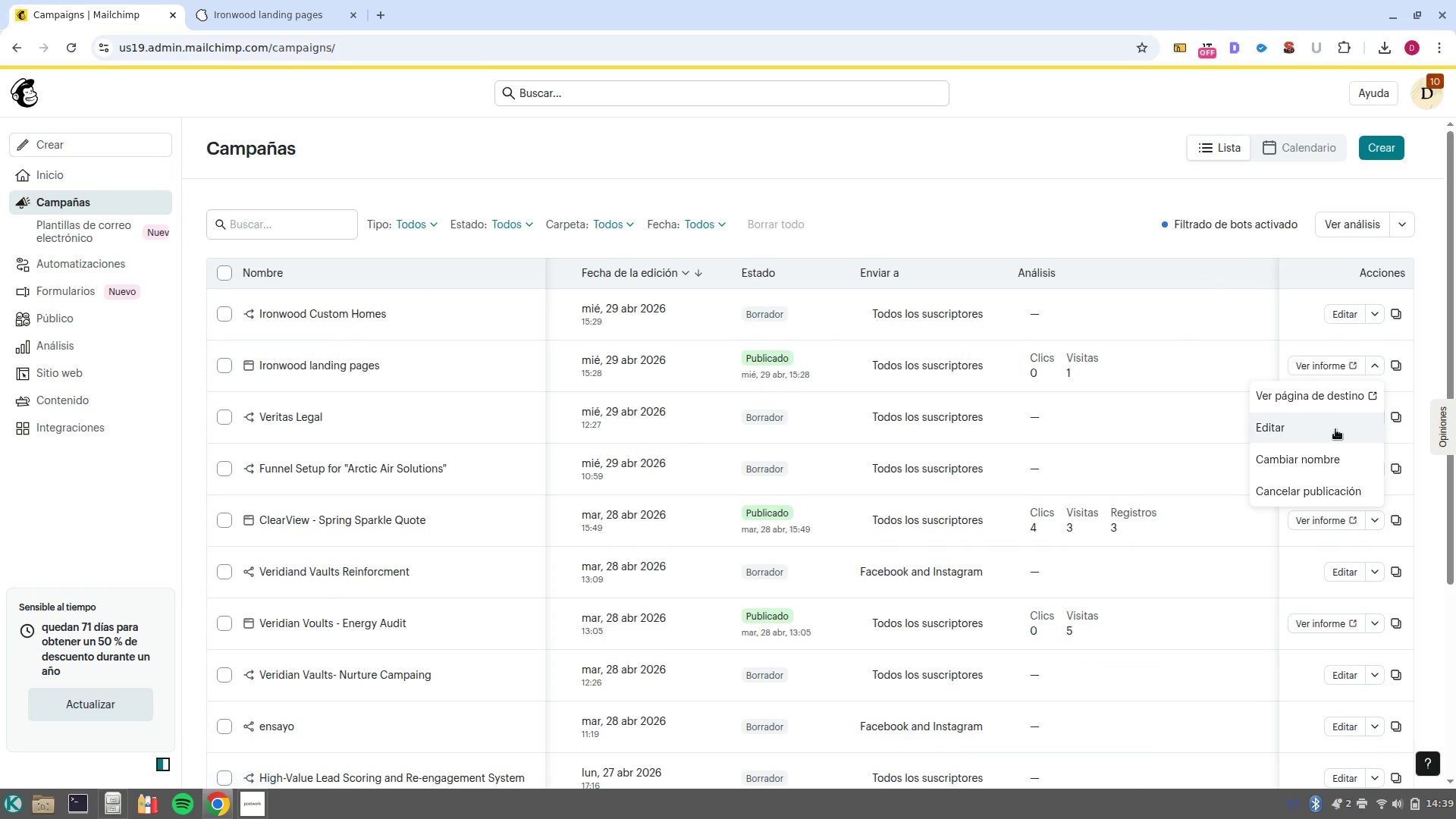 
left_click([1335, 429])
 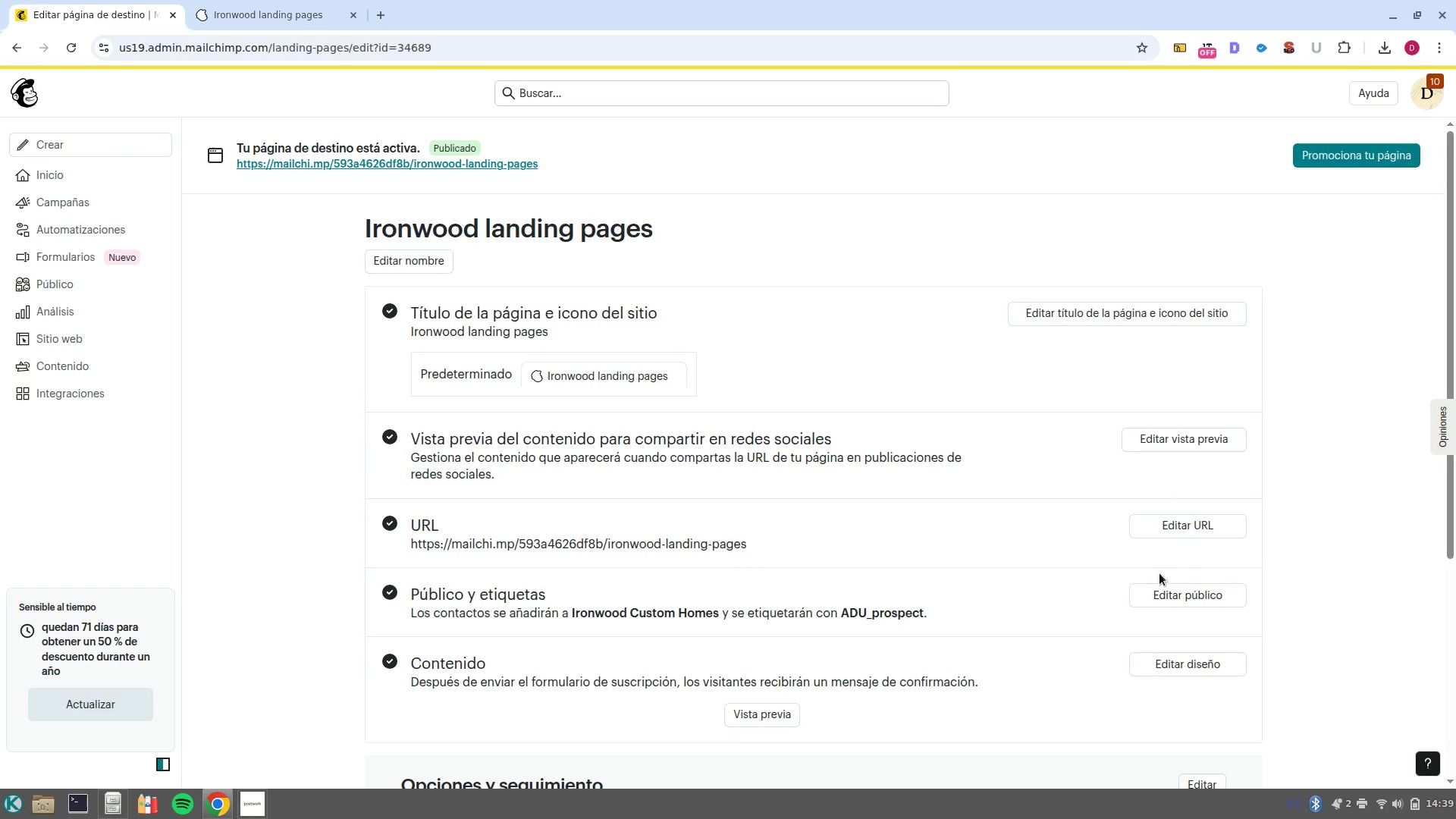 
left_click_drag(start_coordinate=[1225, 657], to_coordinate=[1226, 662])
 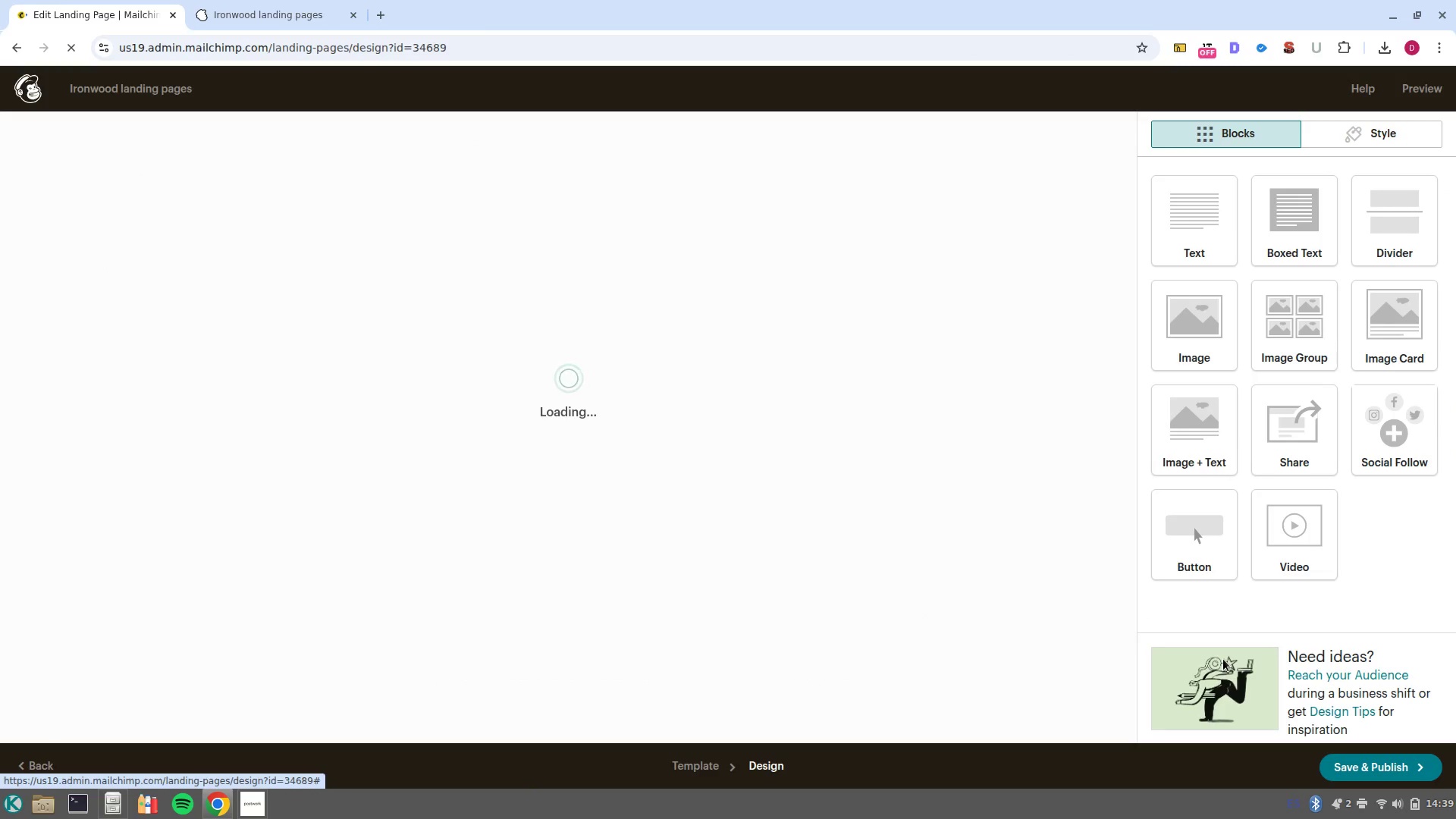 
scroll: coordinate [974, 511], scroll_direction: down, amount: 11.0
 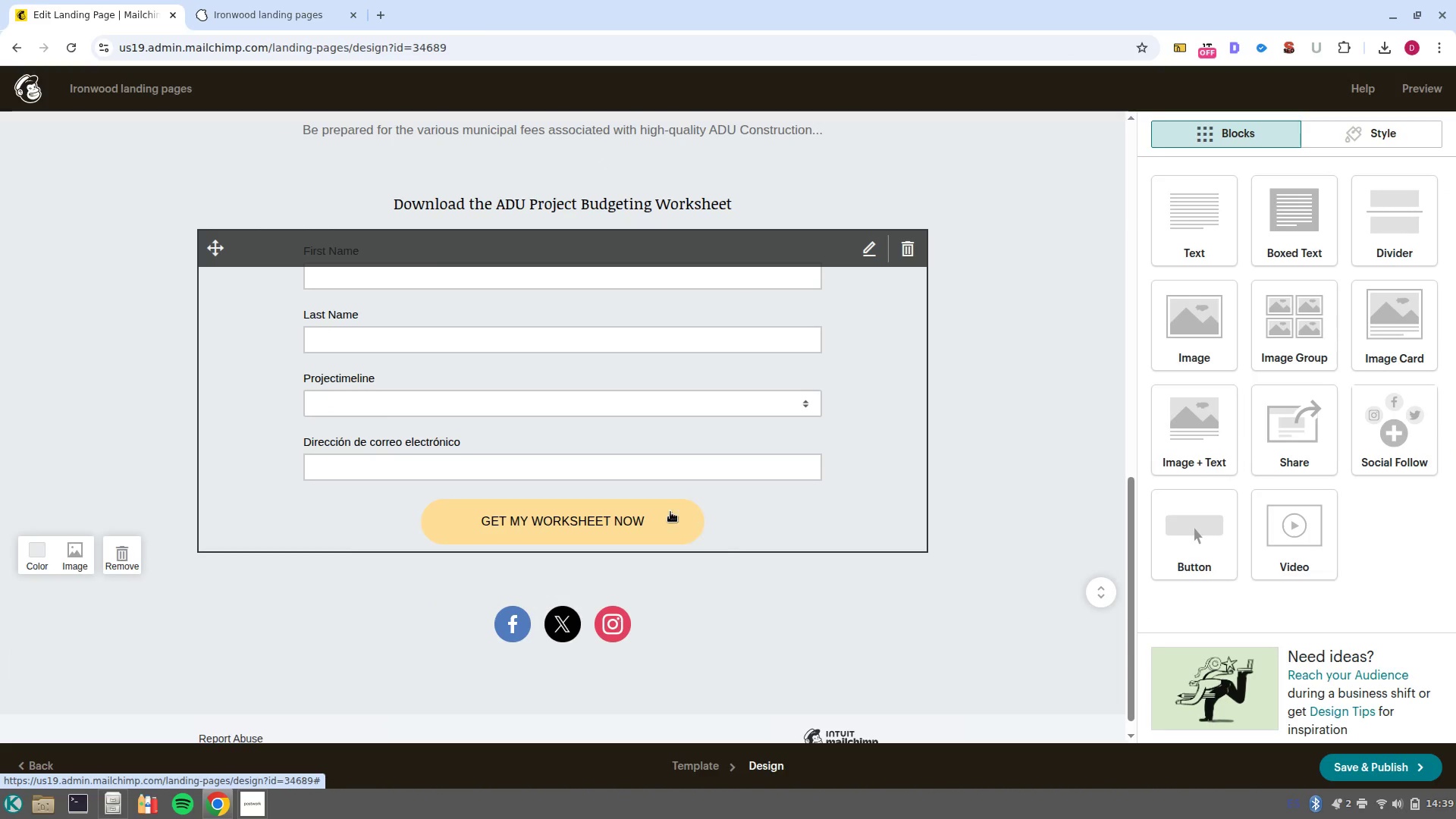 
left_click([691, 524])
 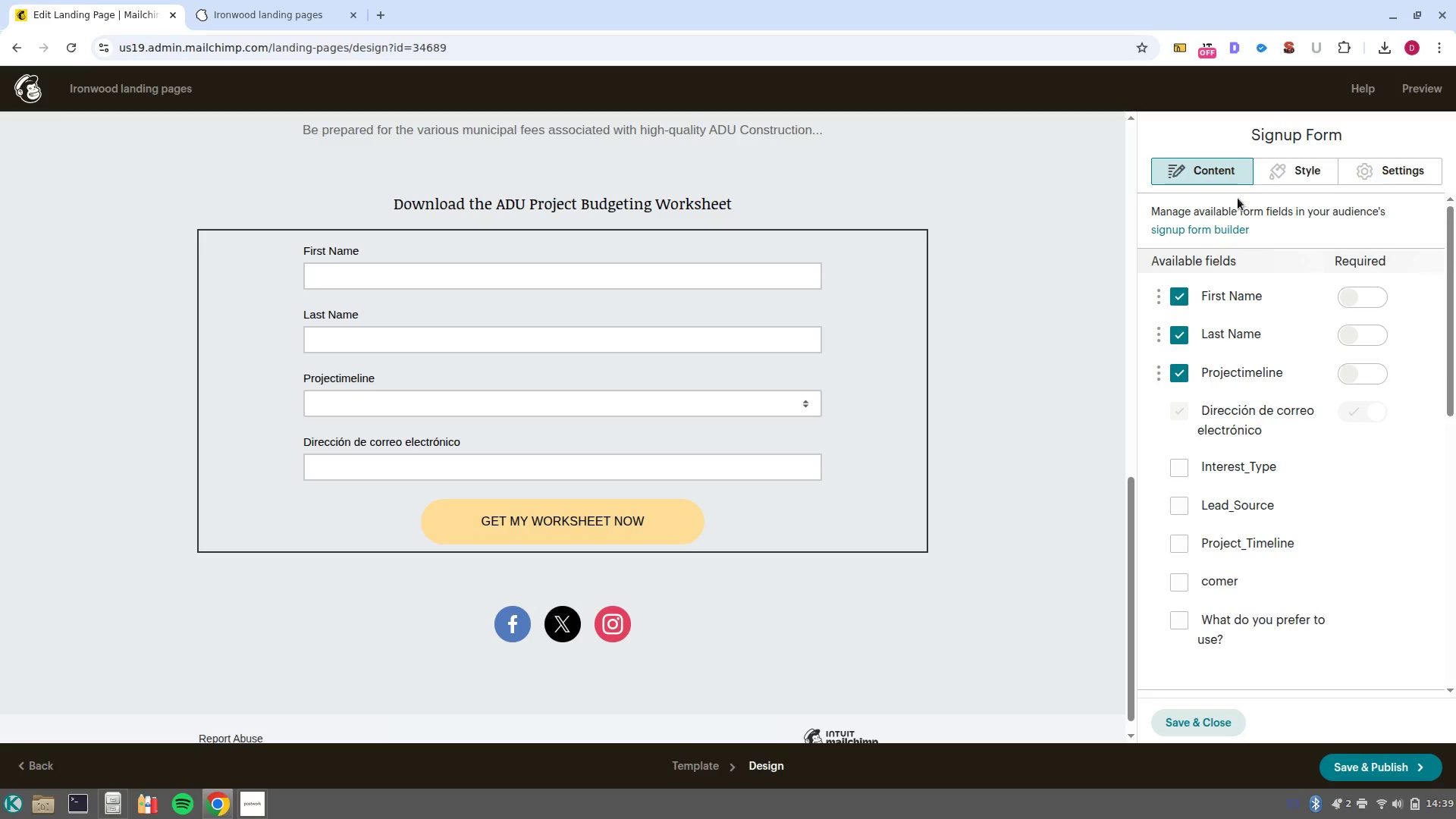 
left_click([1291, 177])
 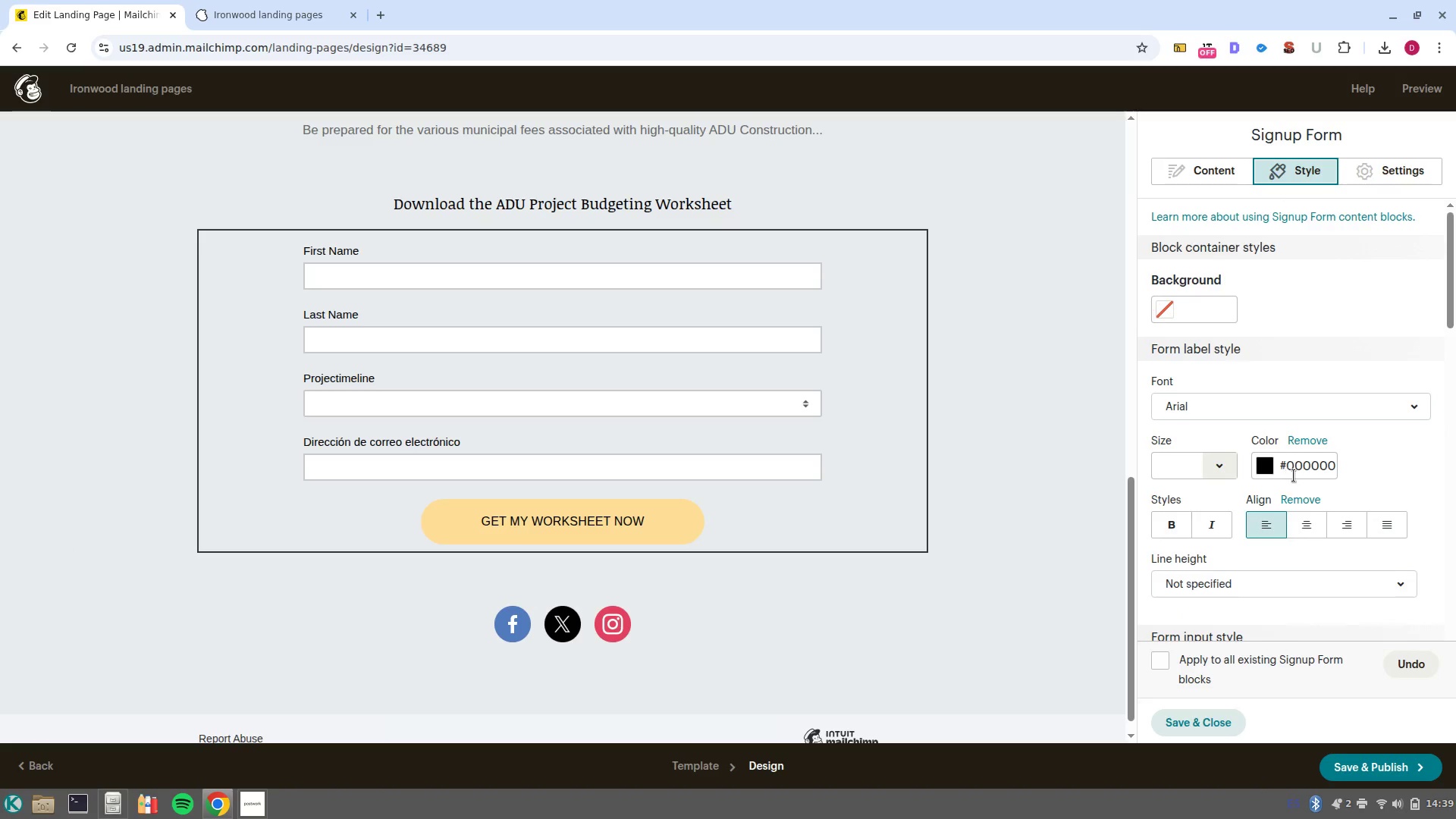 
scroll: coordinate [1286, 531], scroll_direction: down, amount: 11.0
 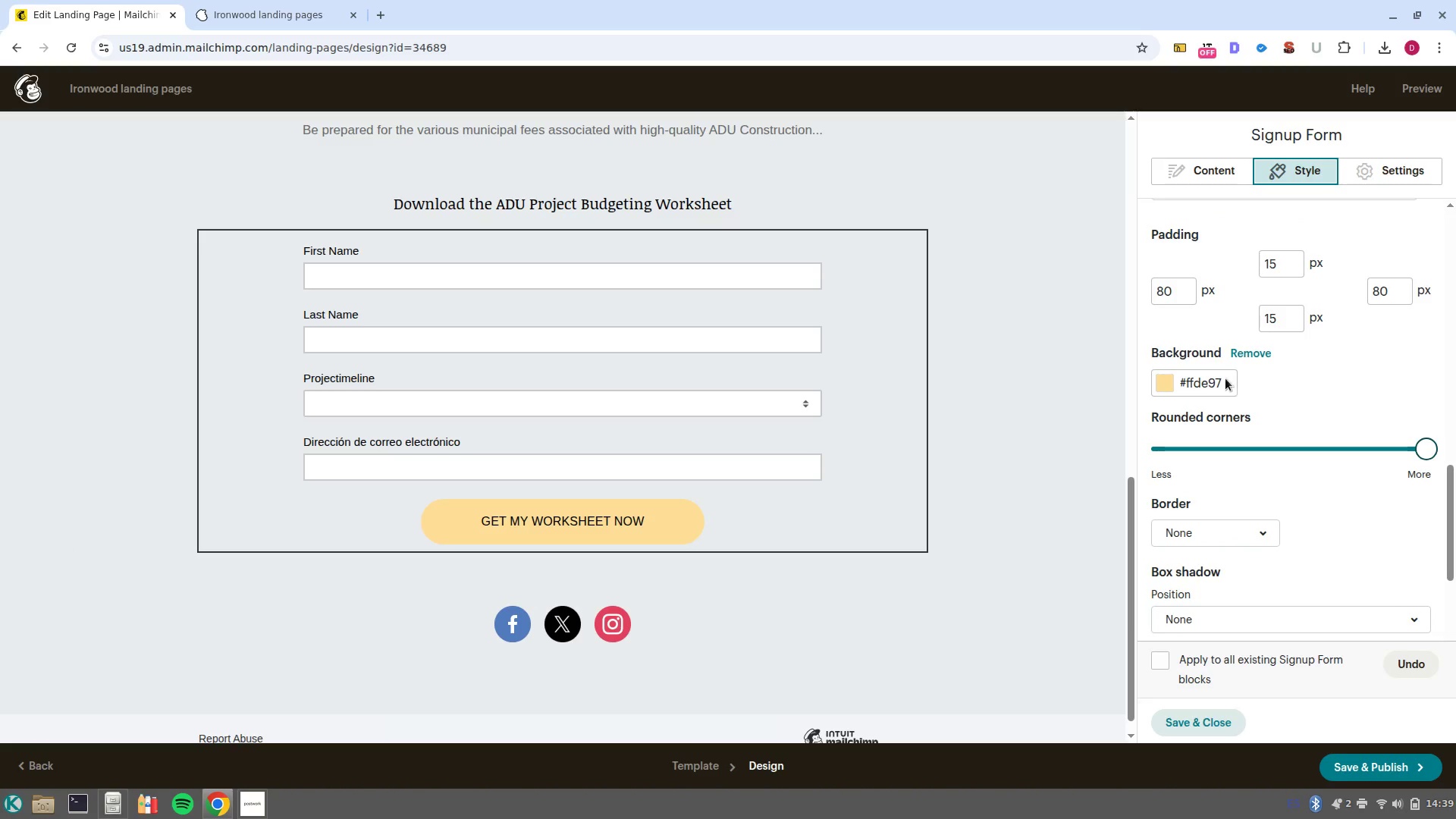 
left_click([1220, 384])
 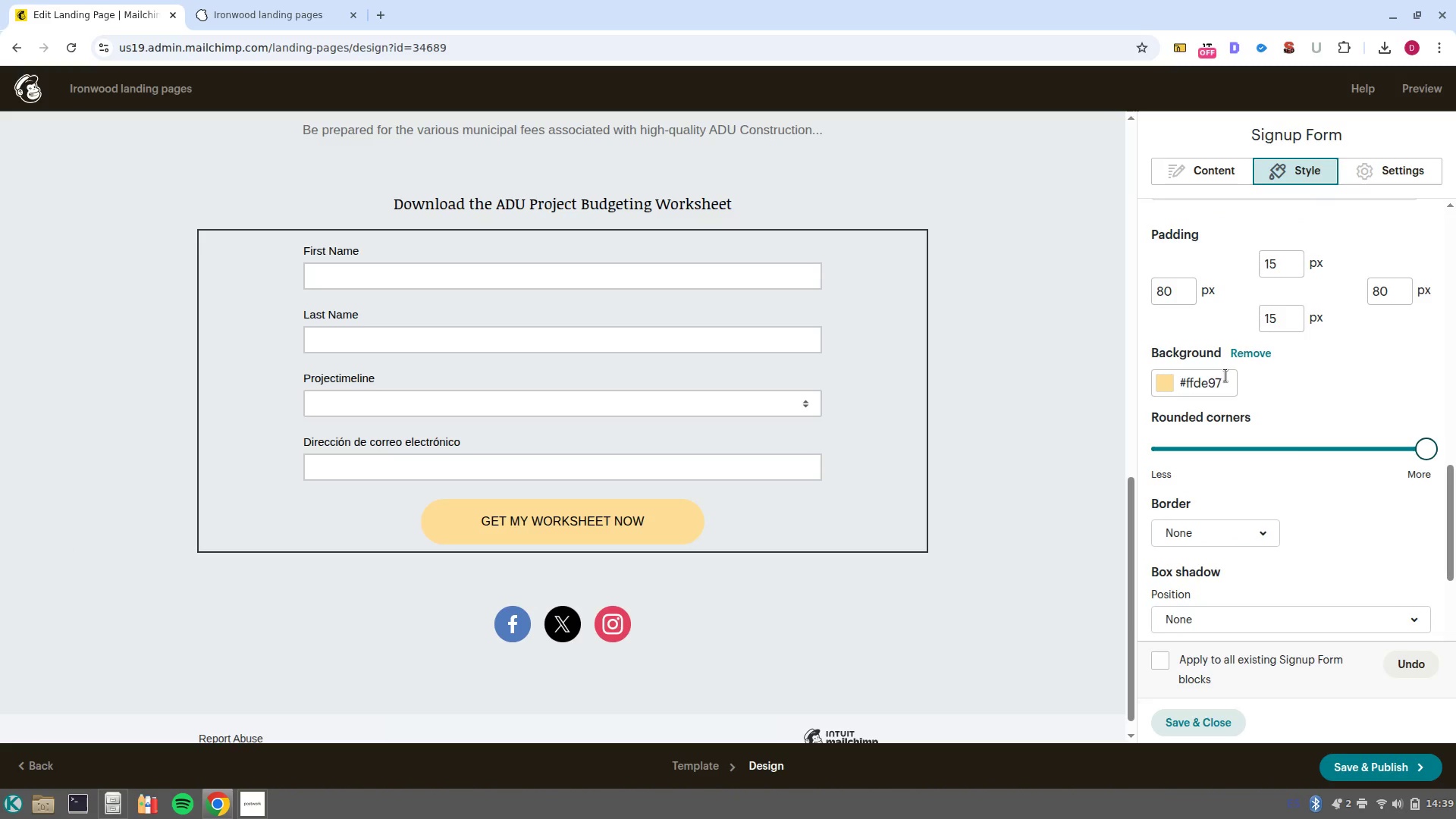 
left_click_drag(start_coordinate=[1225, 375], to_coordinate=[1220, 381])
 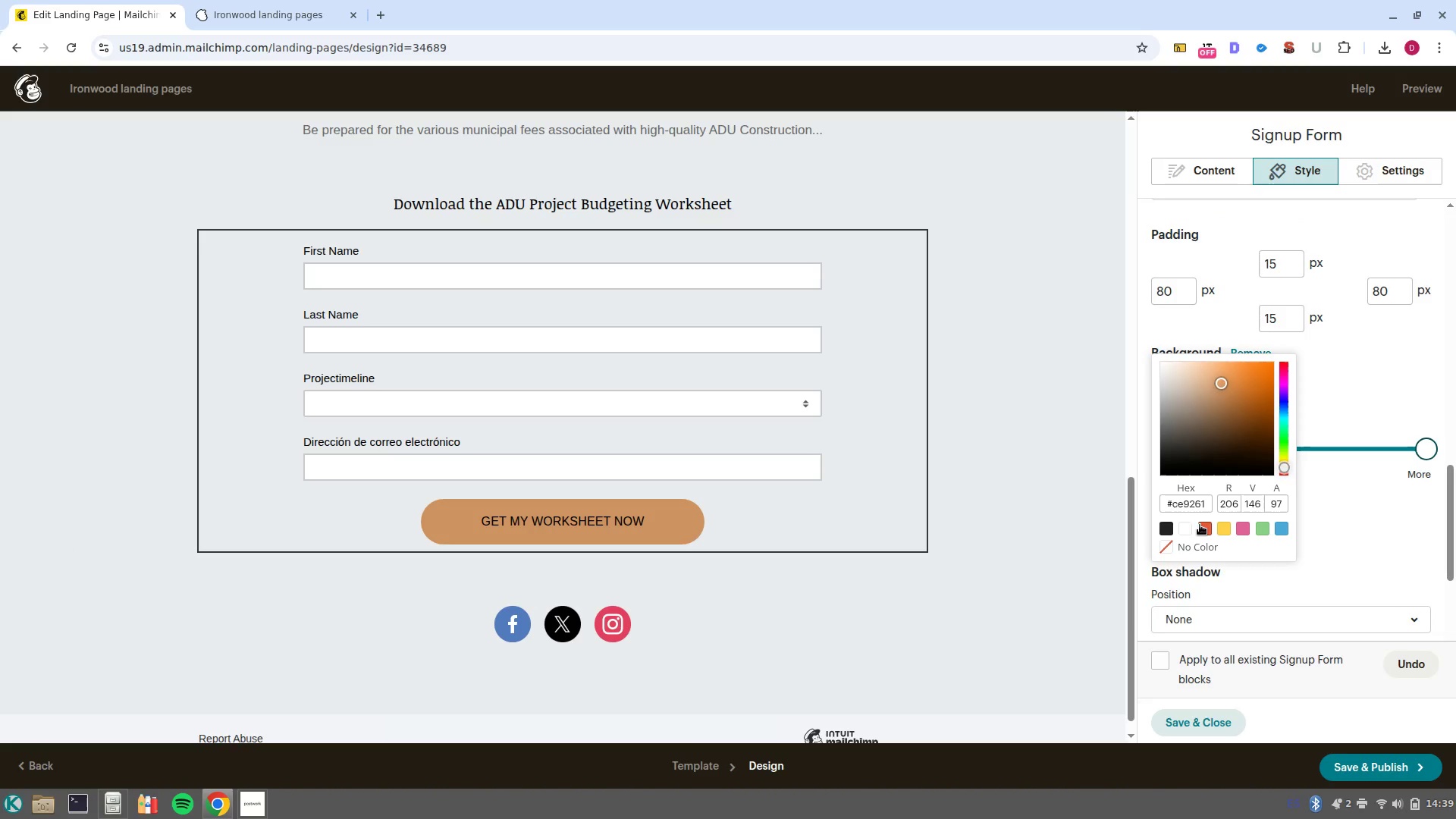 
left_click([1197, 503])
 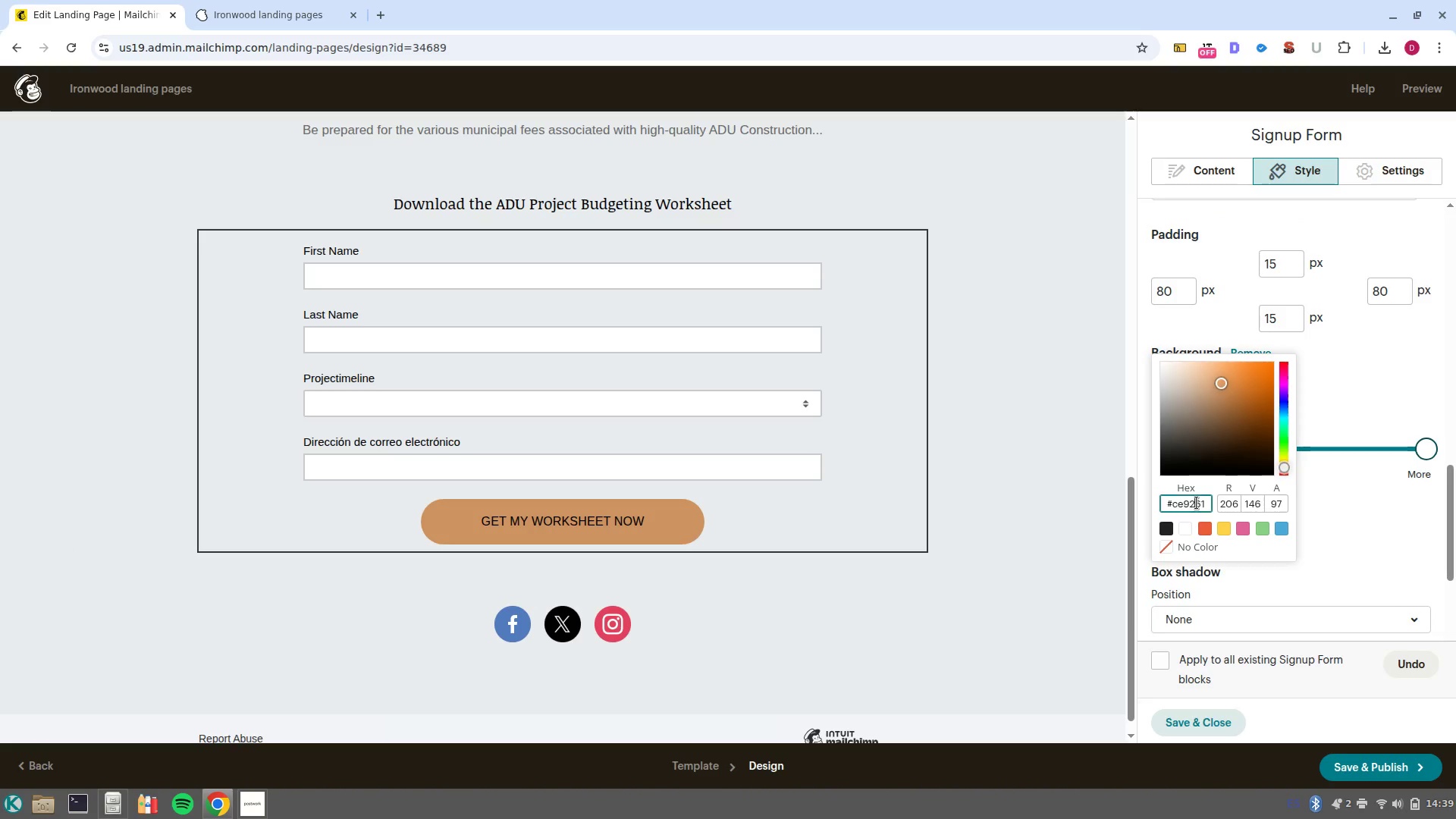 
left_click([1197, 503])
 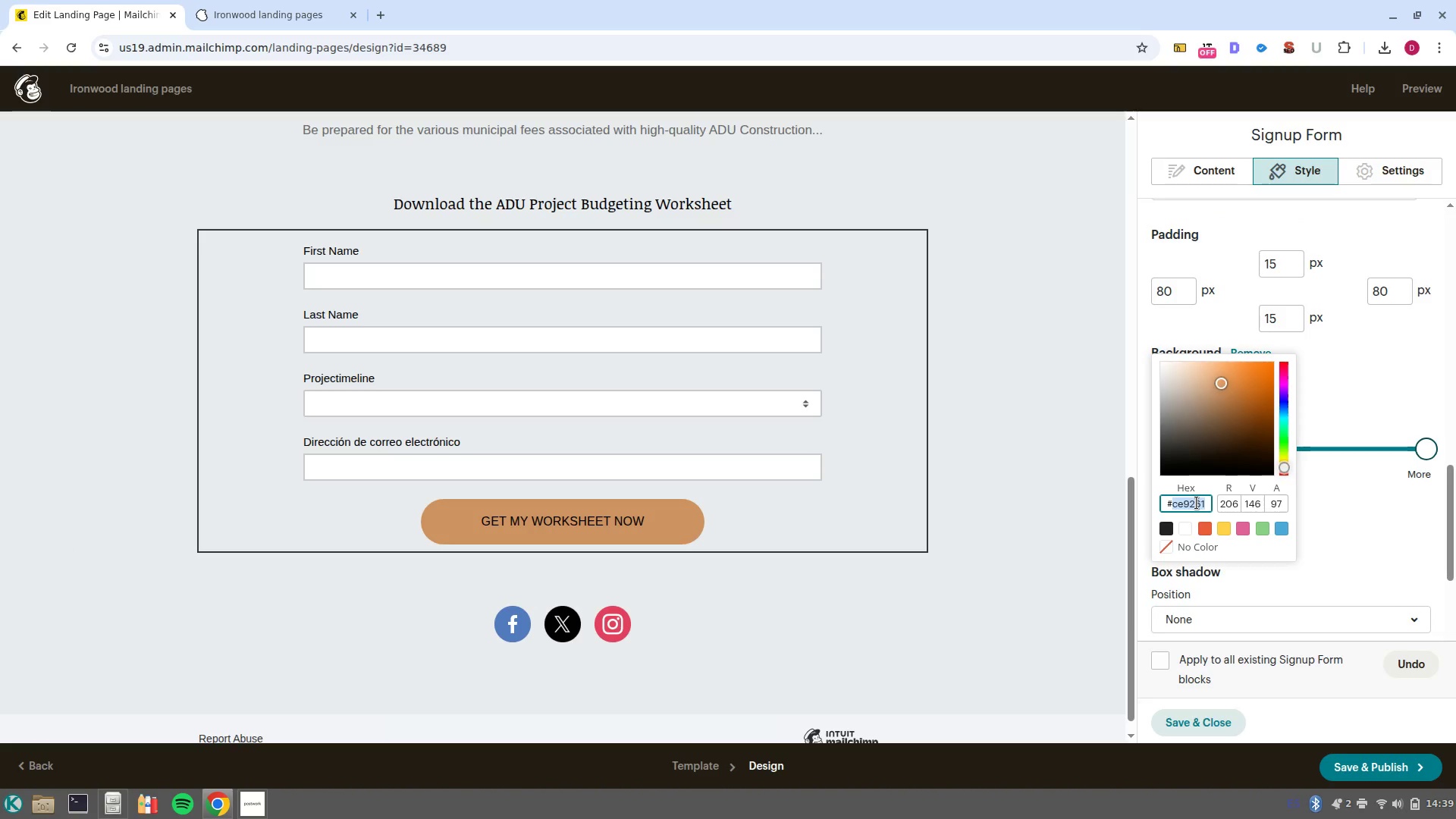 
key(Control+V)
 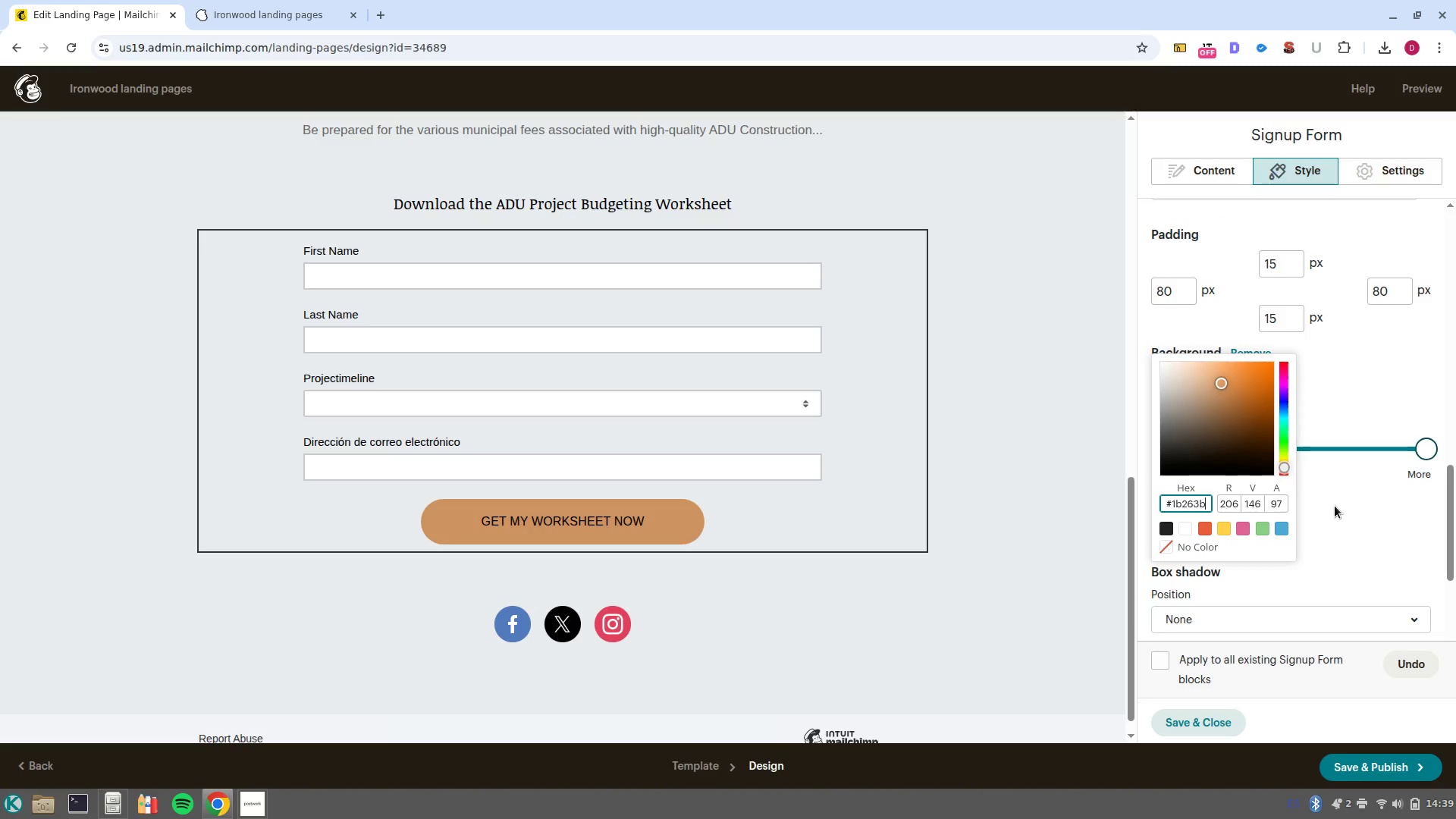 
left_click([1335, 506])
 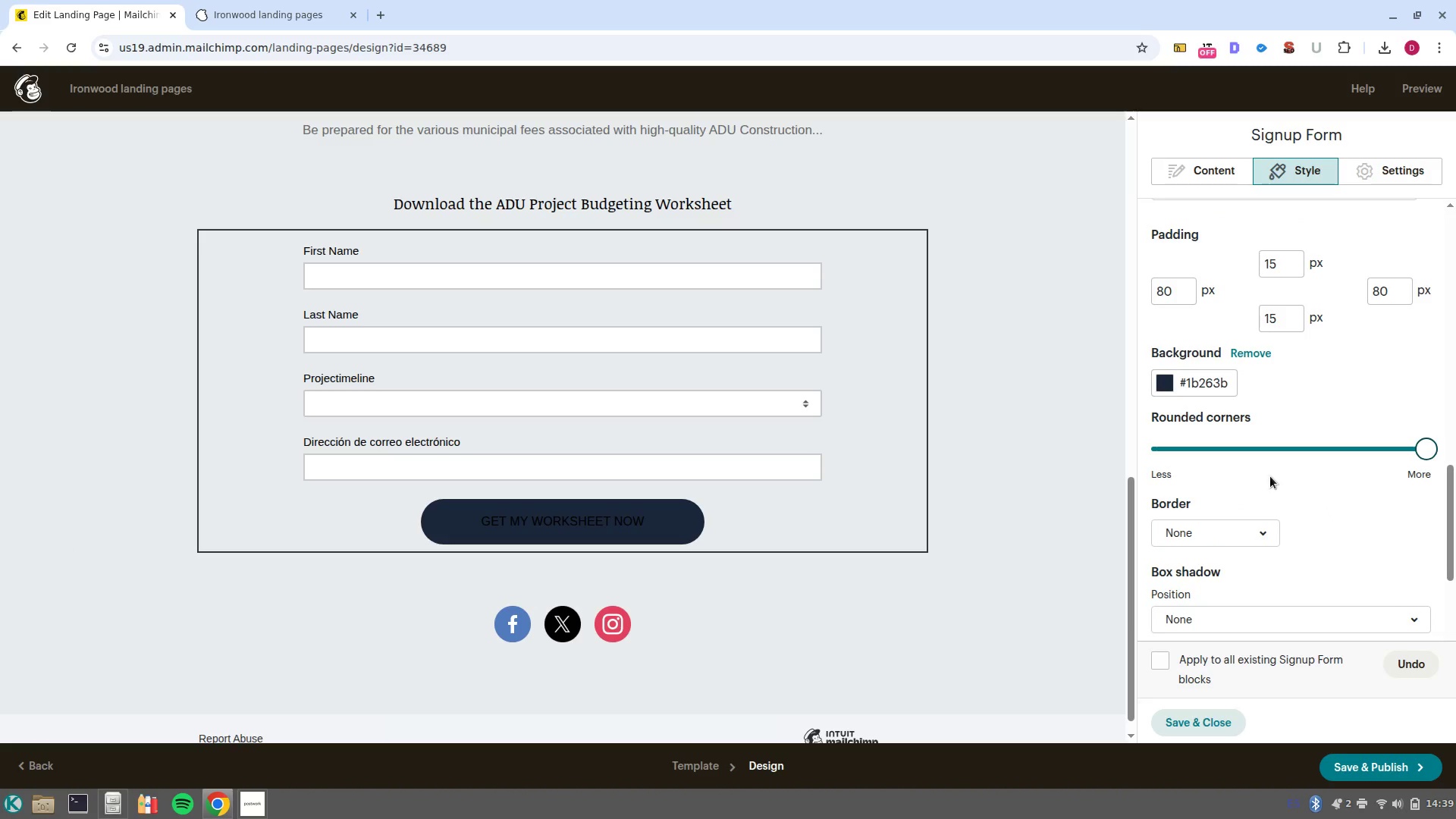 
scroll: coordinate [1260, 473], scroll_direction: up, amount: 3.0
 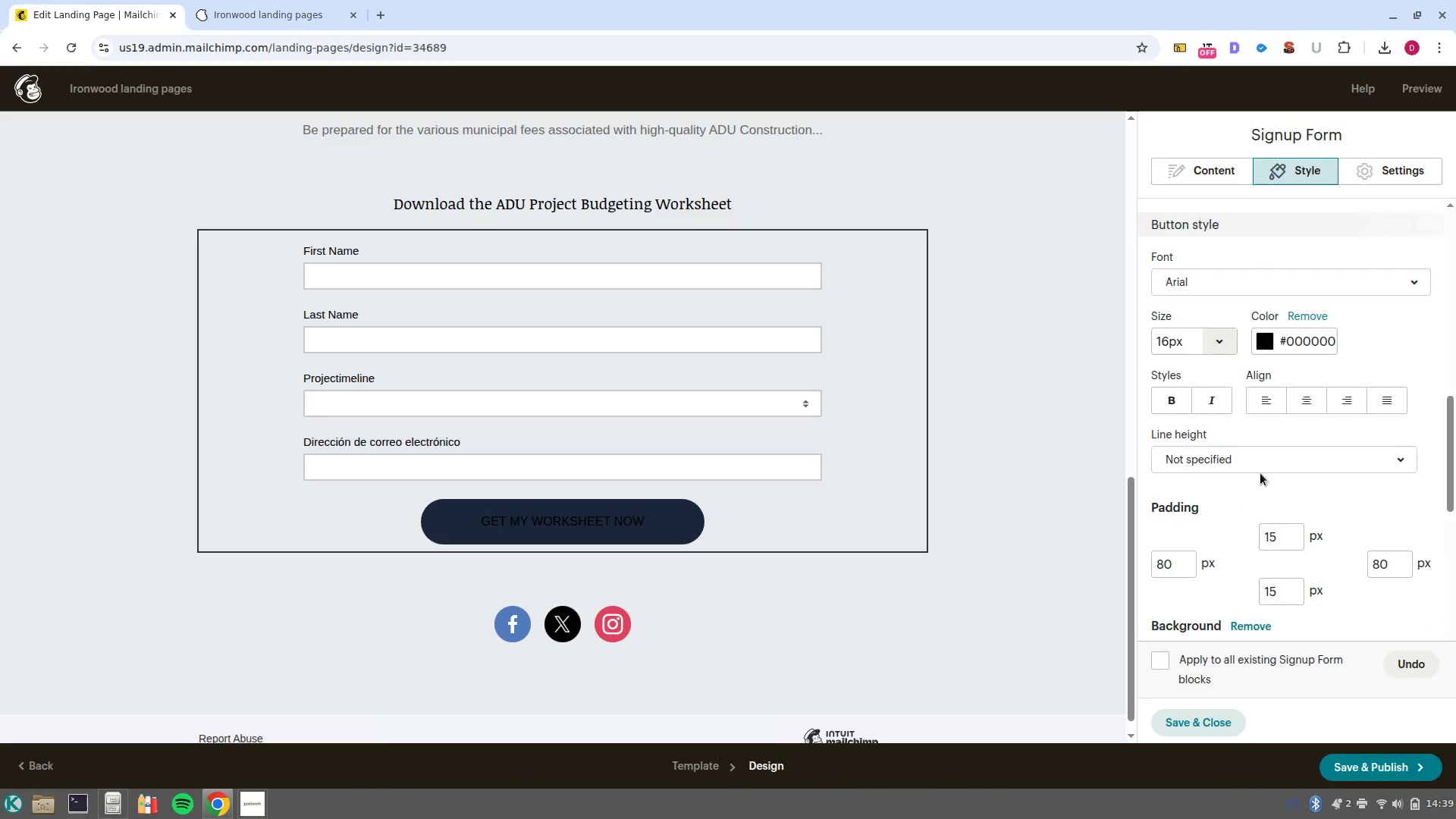 
scroll: coordinate [1260, 473], scroll_direction: down, amount: 1.0
 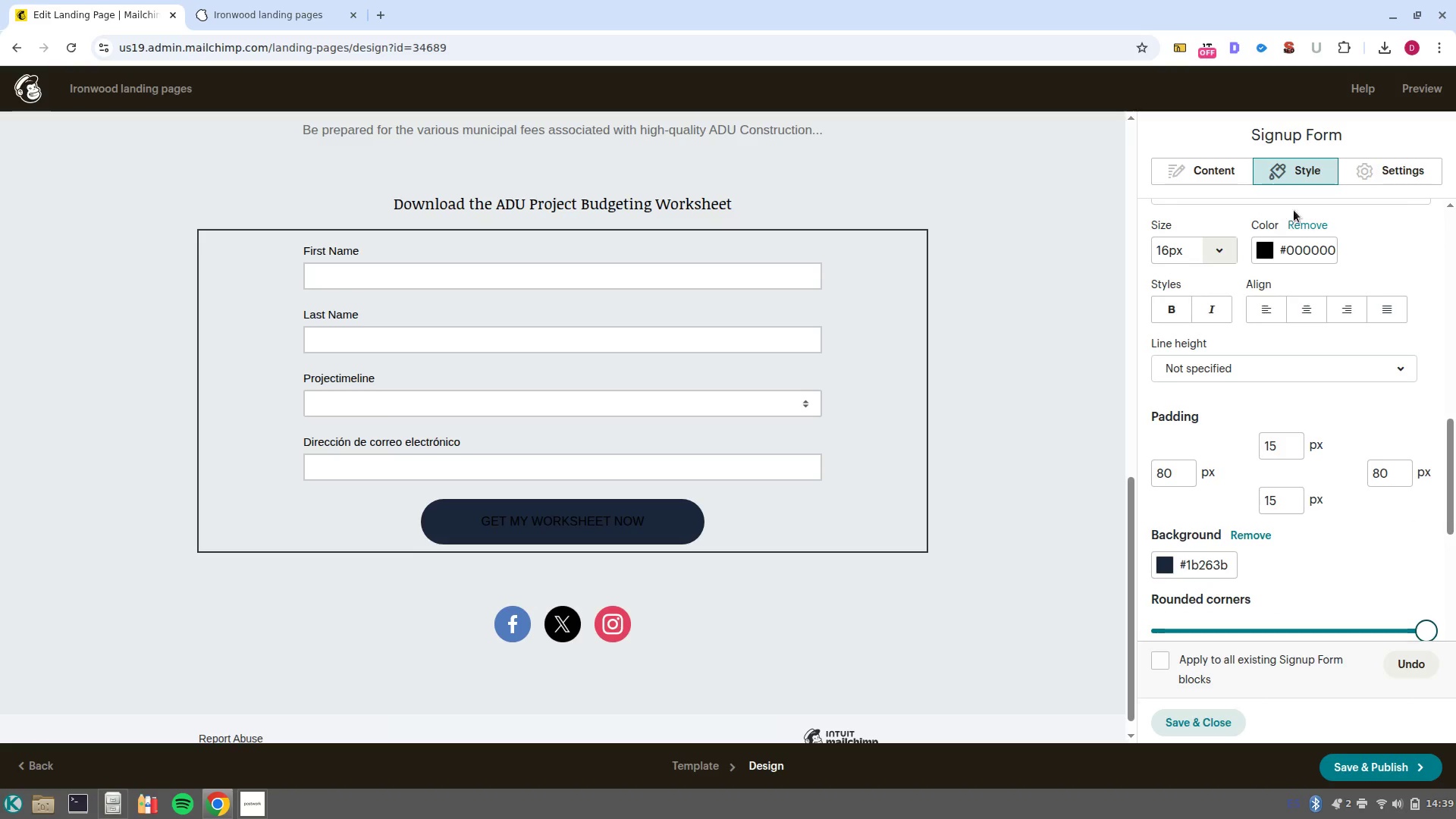 
left_click([1312, 236])
 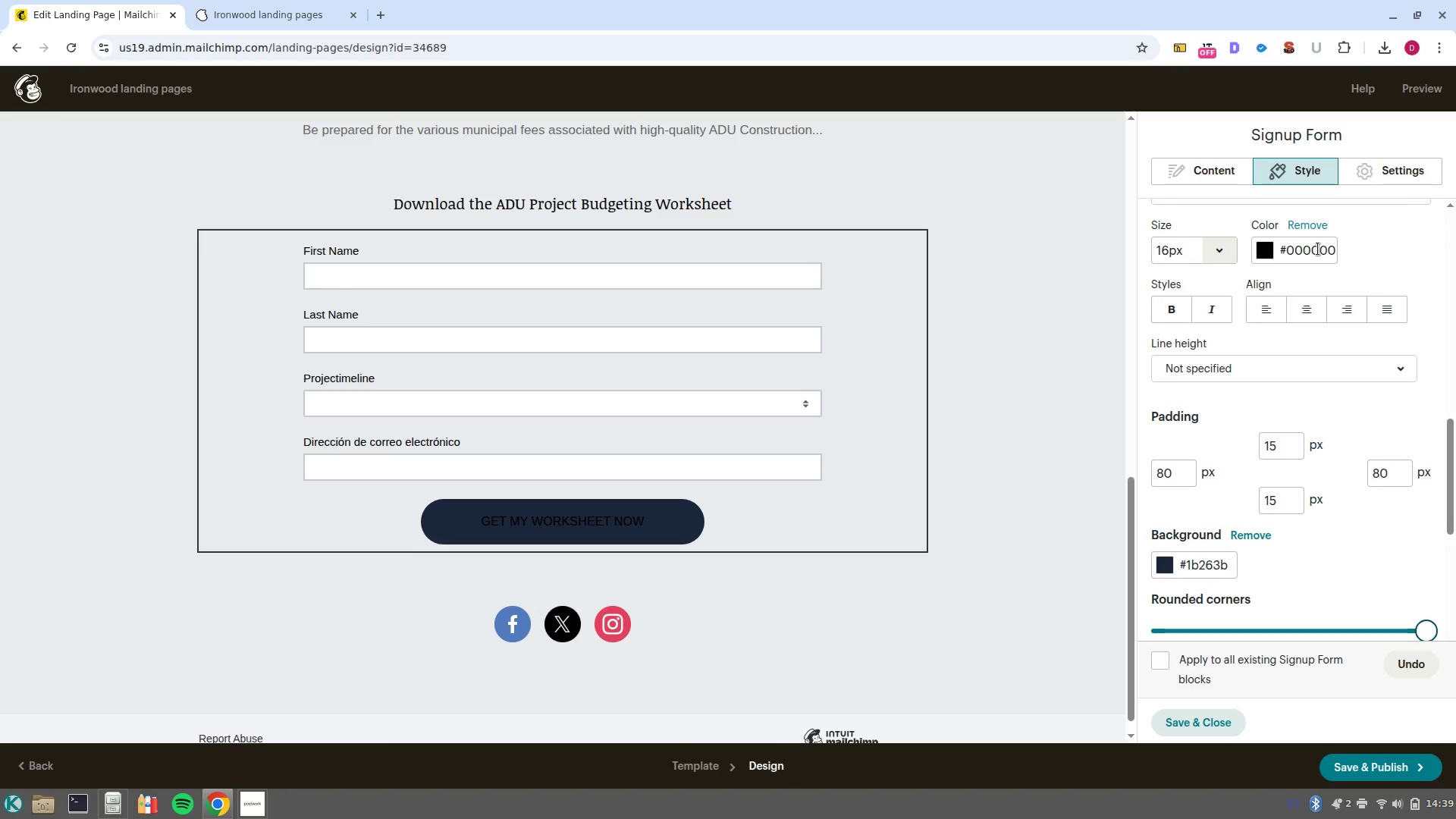 
double_click([1318, 249])
 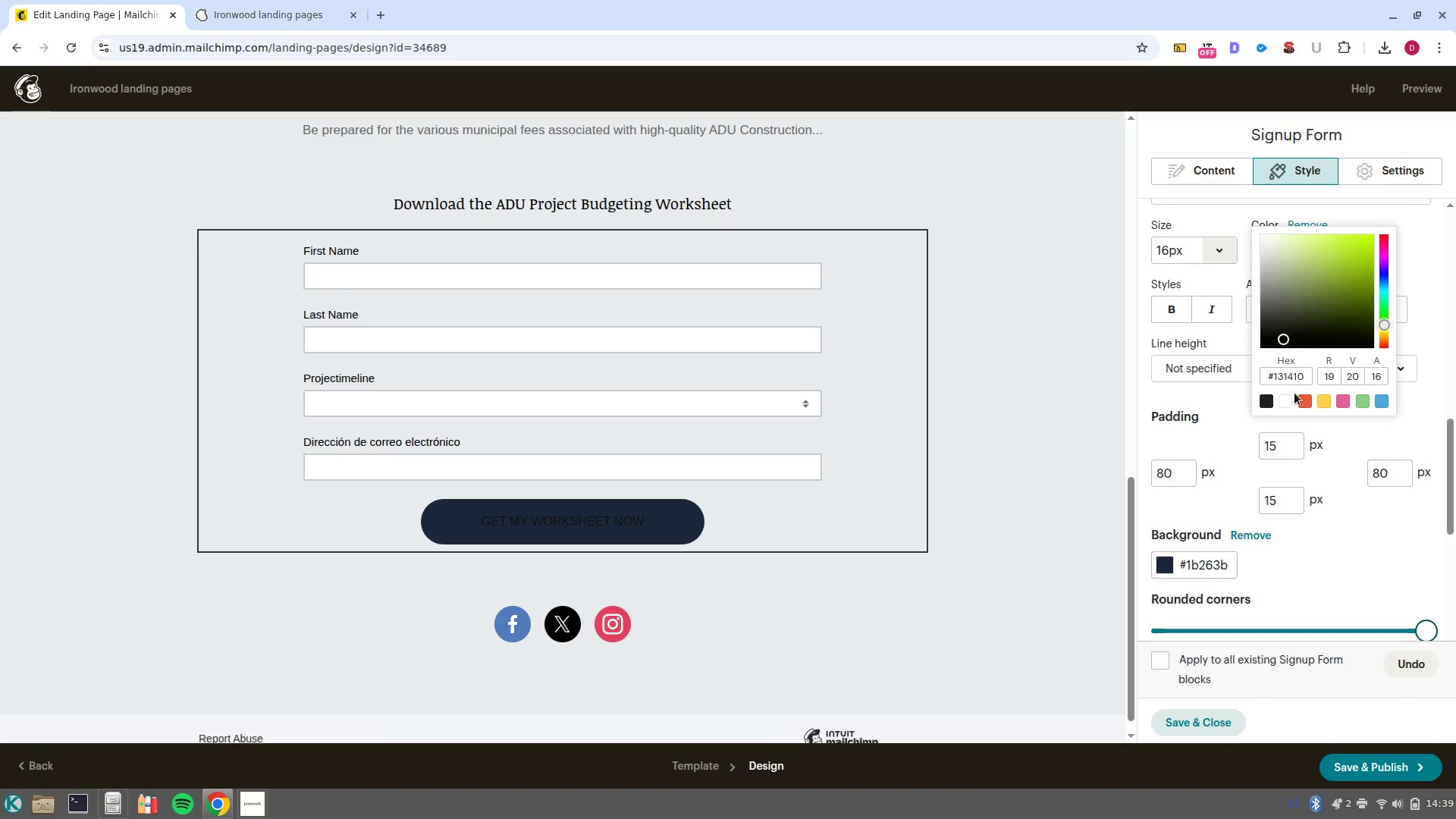 
left_click([1283, 400])
 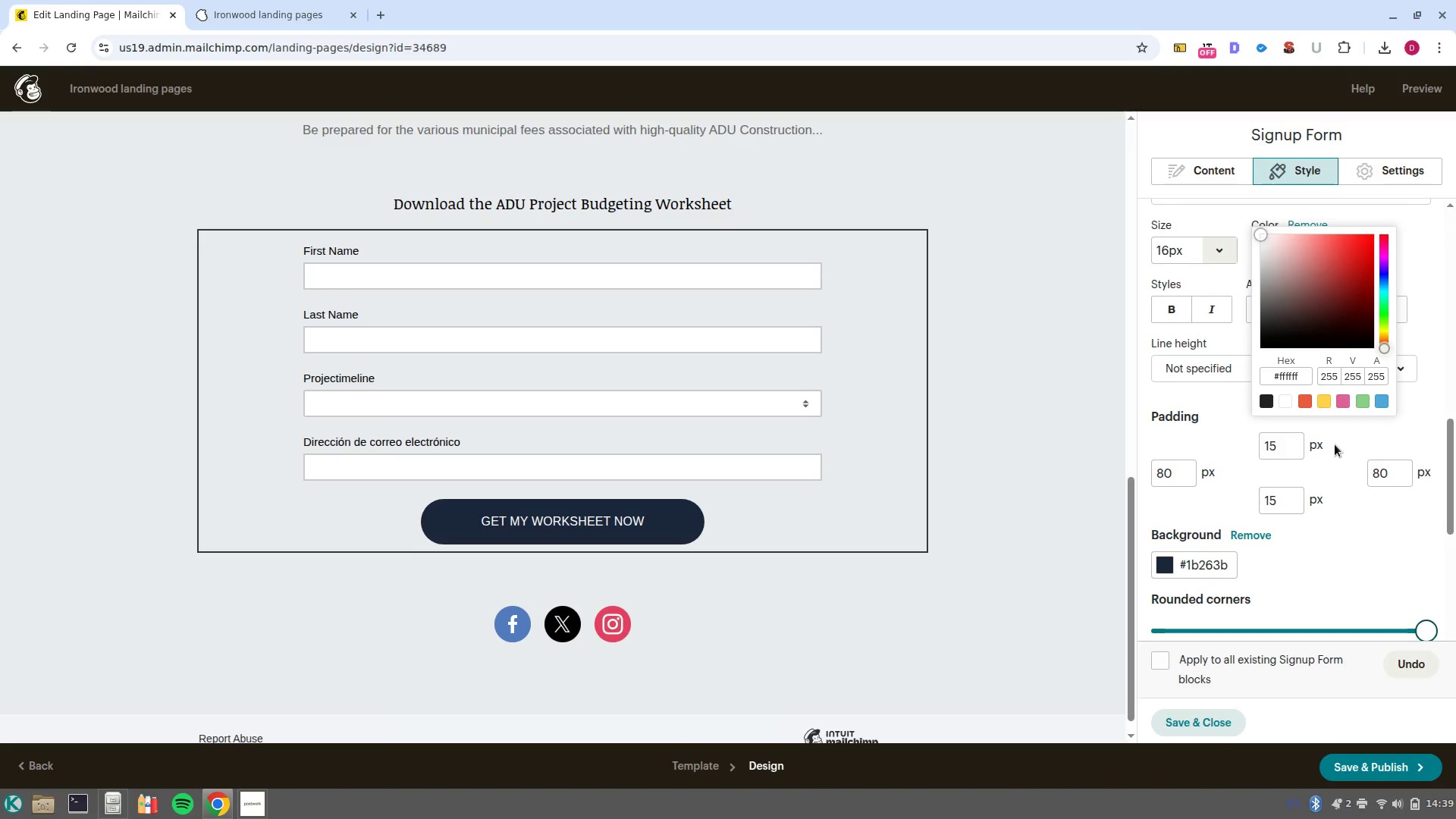 
left_click([1336, 444])
 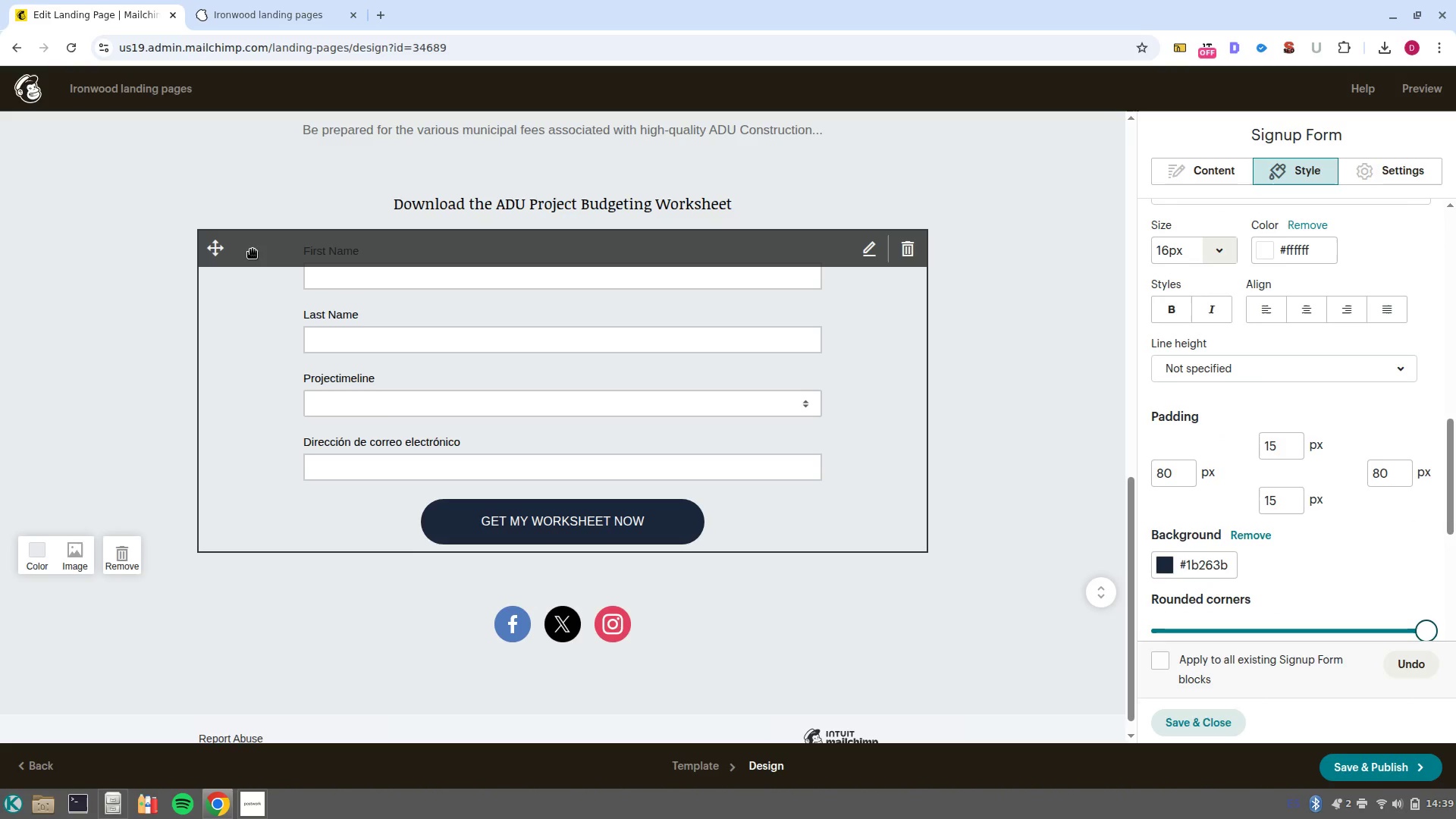 
left_click([211, 247])
 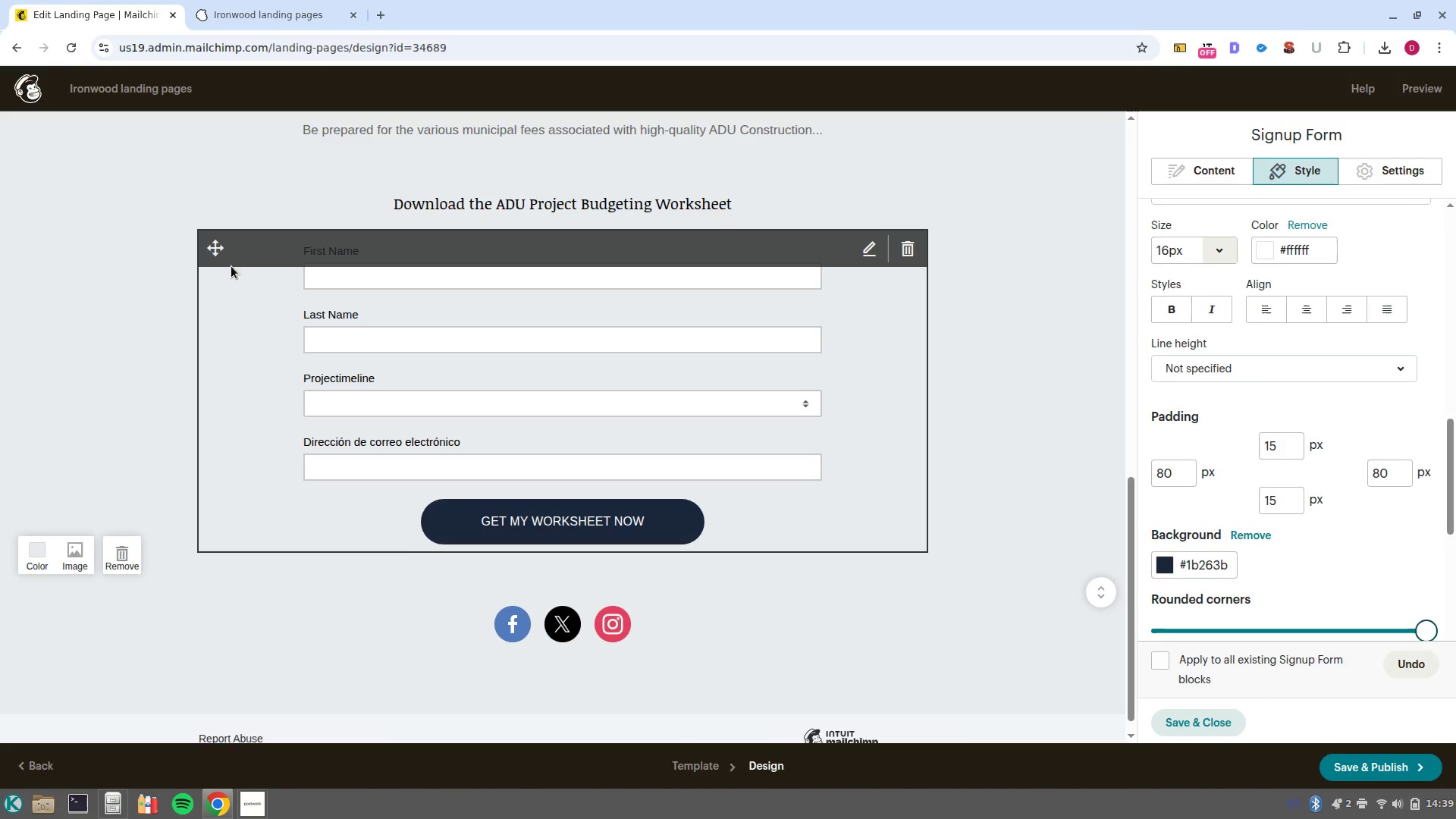 
left_click([237, 281])
 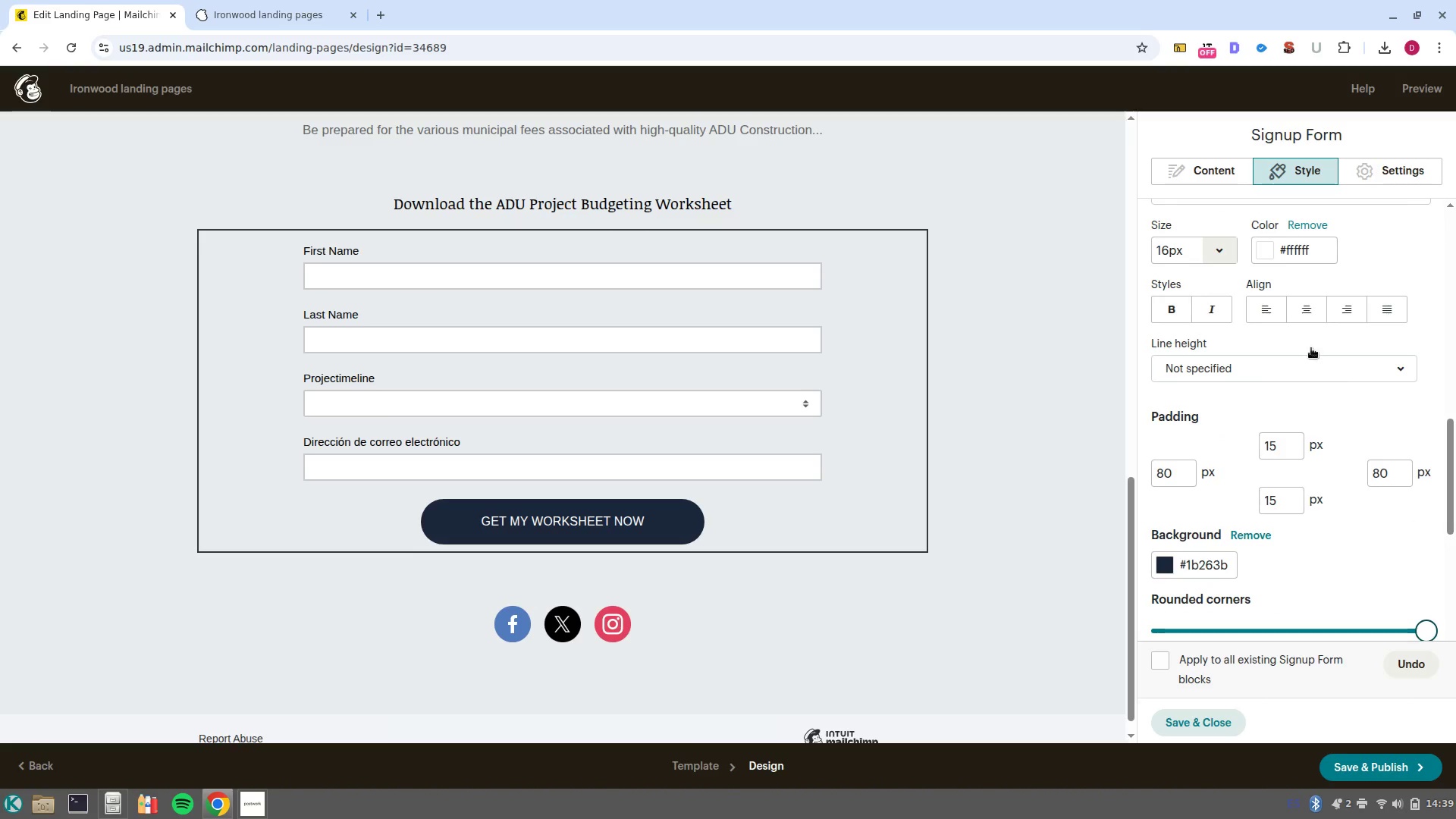 
scroll: coordinate [1303, 461], scroll_direction: up, amount: 6.0
 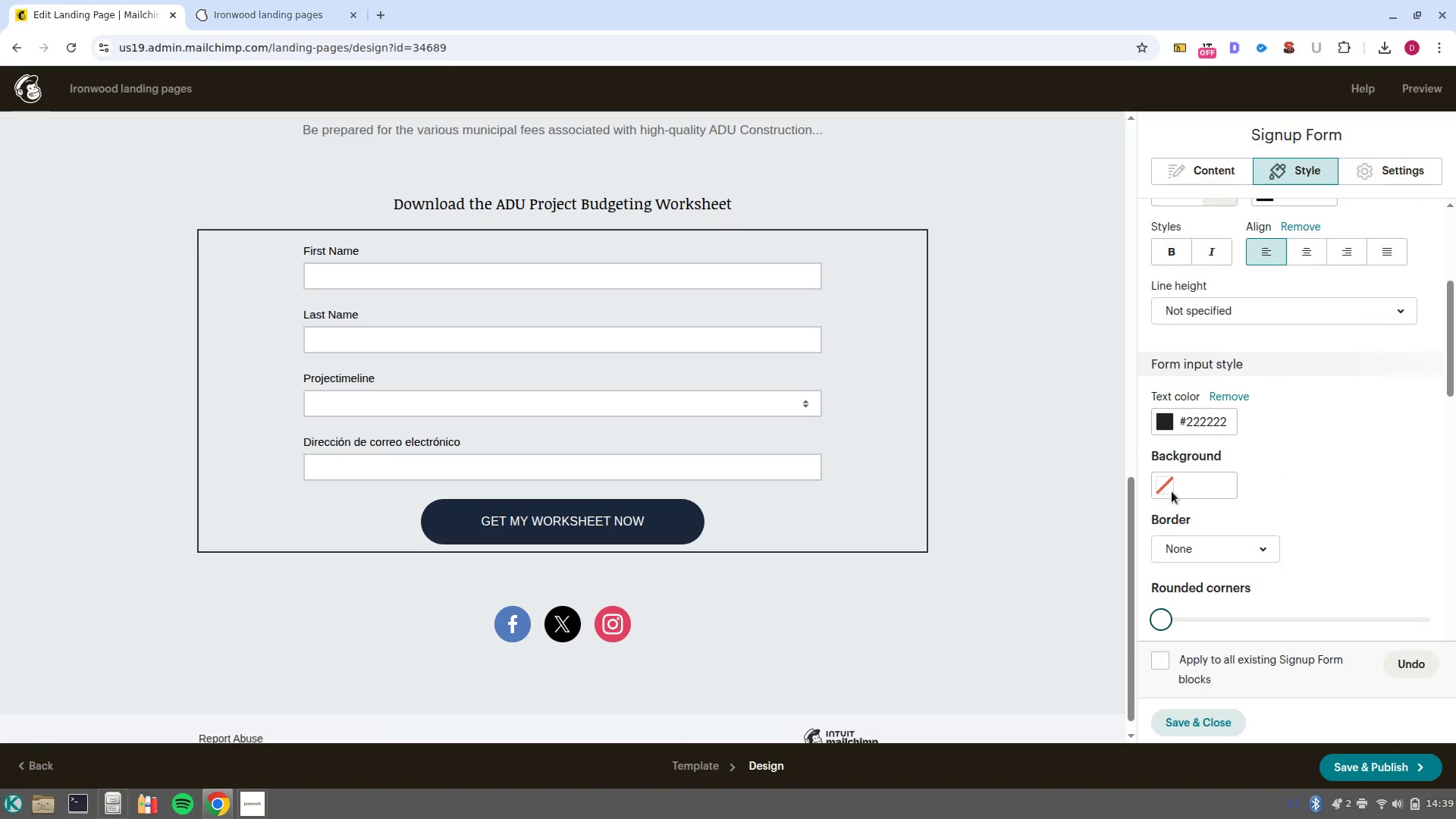 
left_click([1173, 490])
 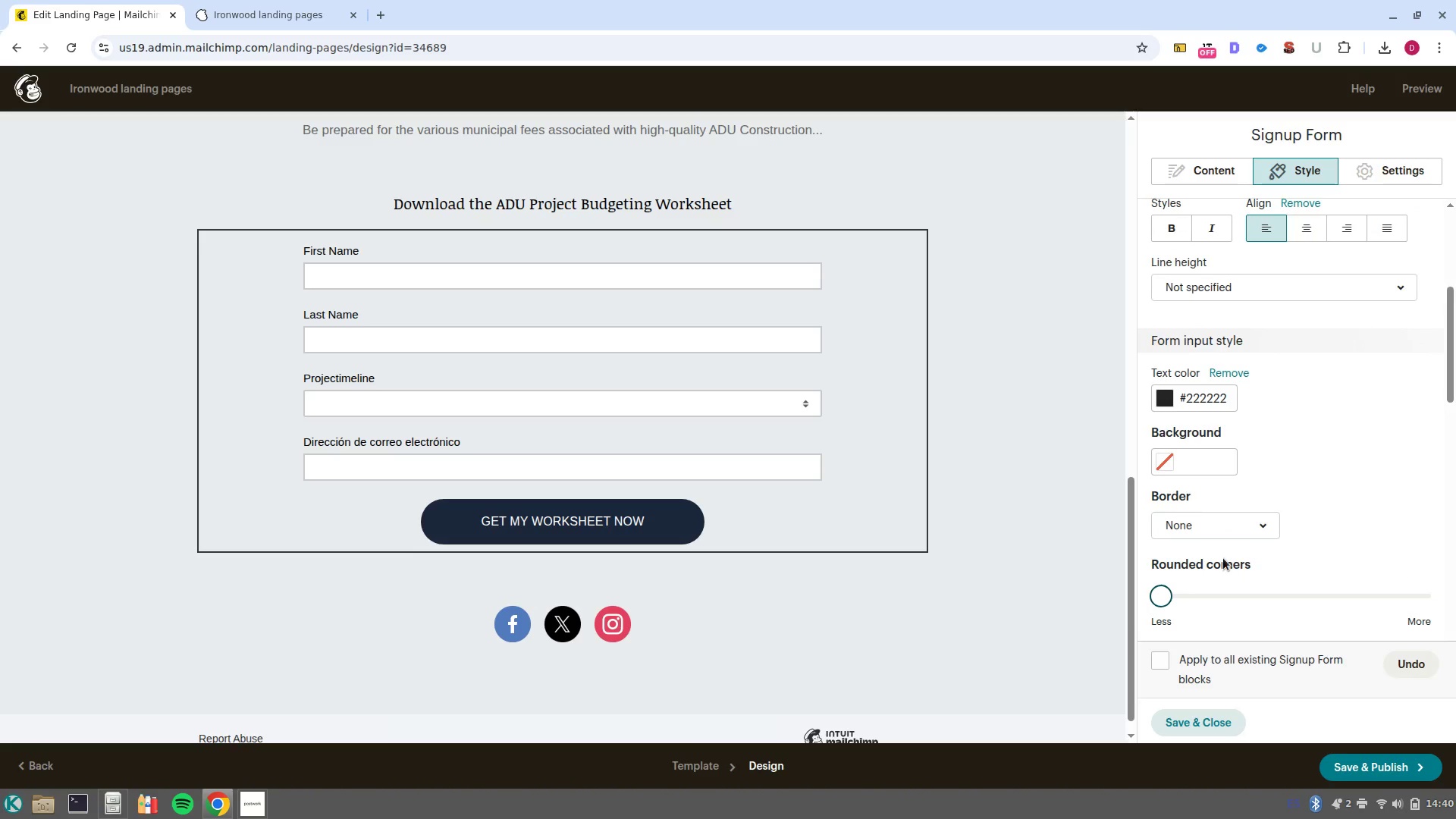 
left_click([1163, 458])
 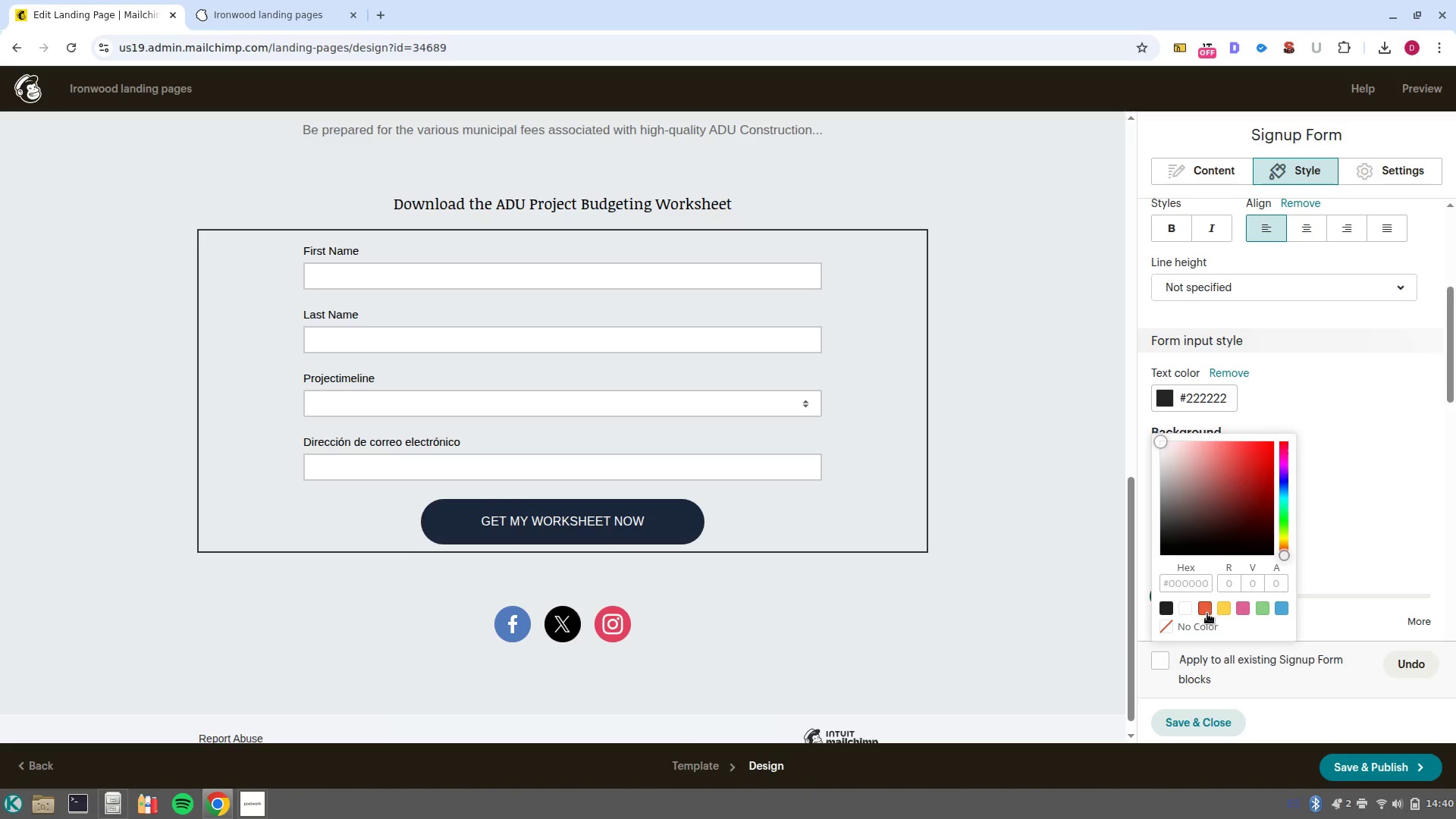 
left_click([1207, 613])
 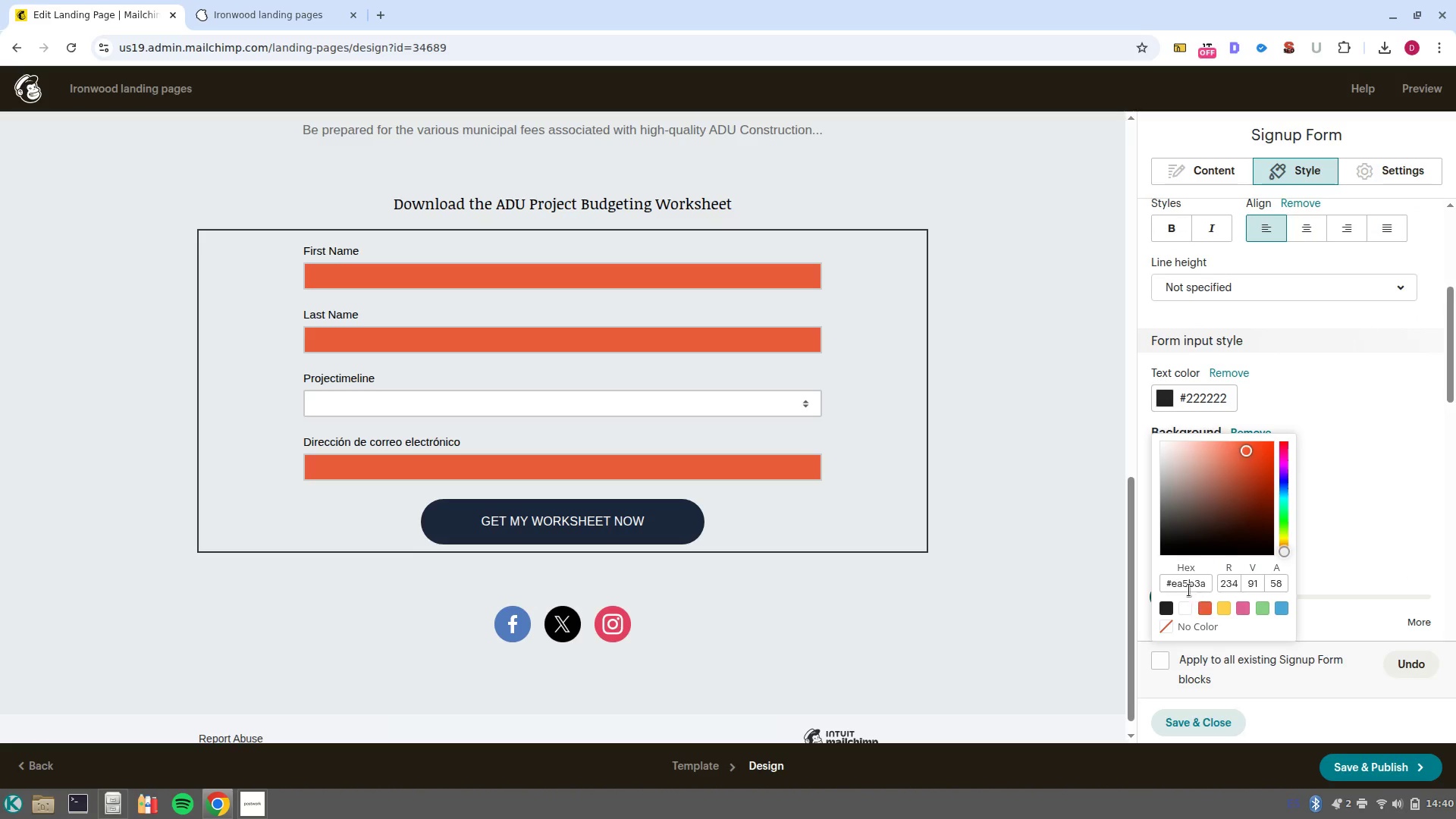 
left_click([1182, 610])
 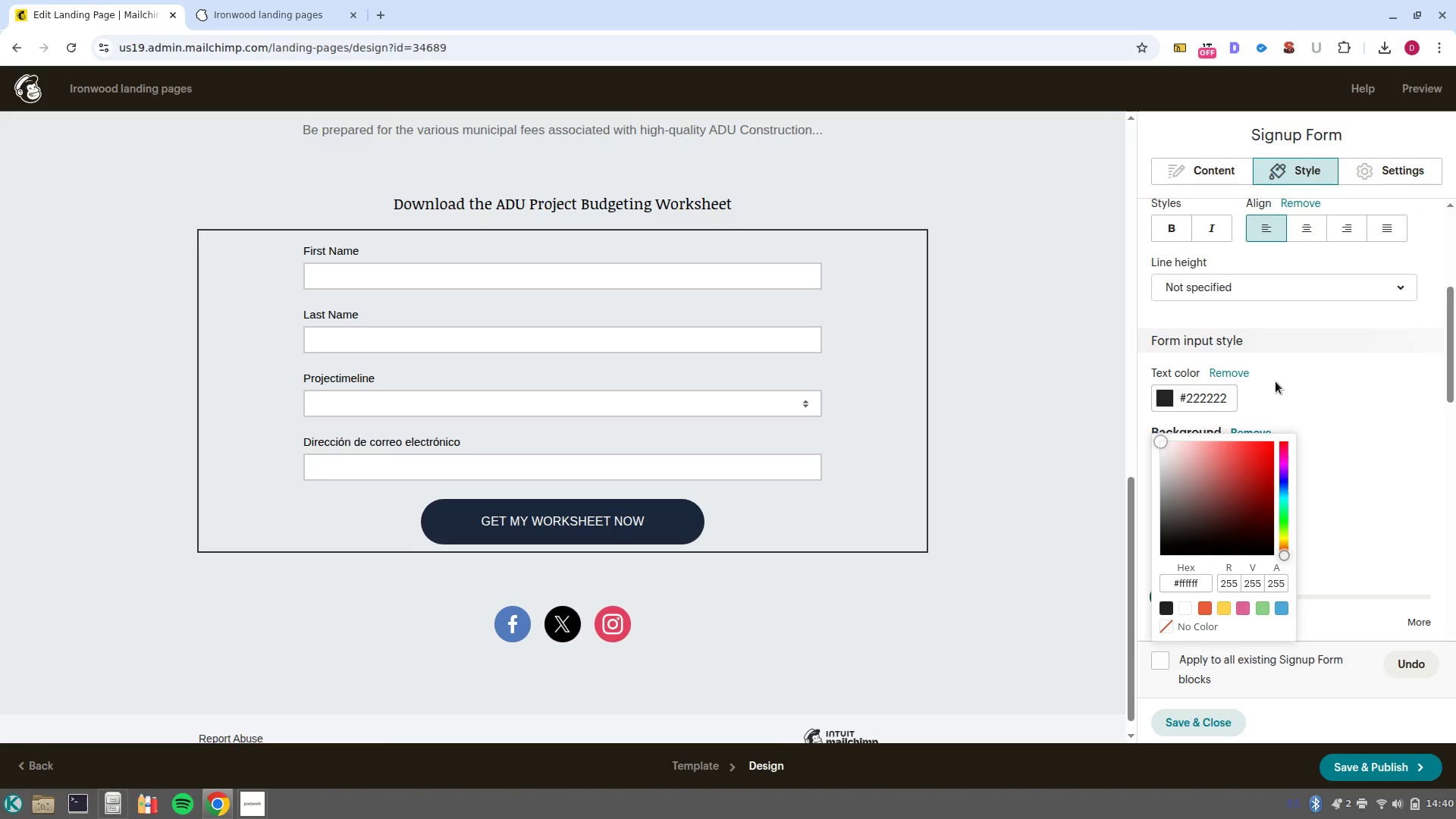 
left_click([1301, 395])
 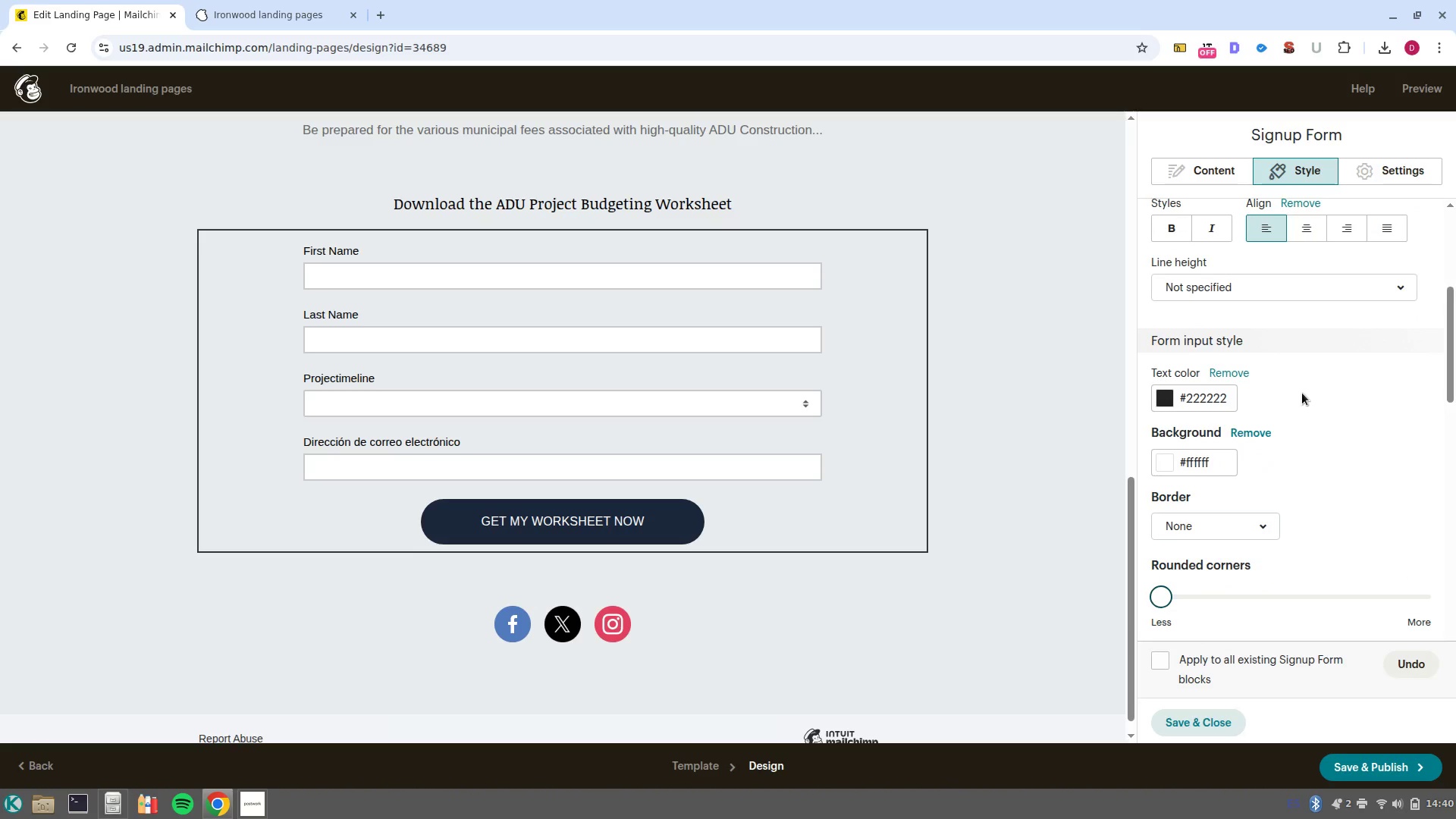 
scroll: coordinate [1291, 472], scroll_direction: up, amount: 5.0
 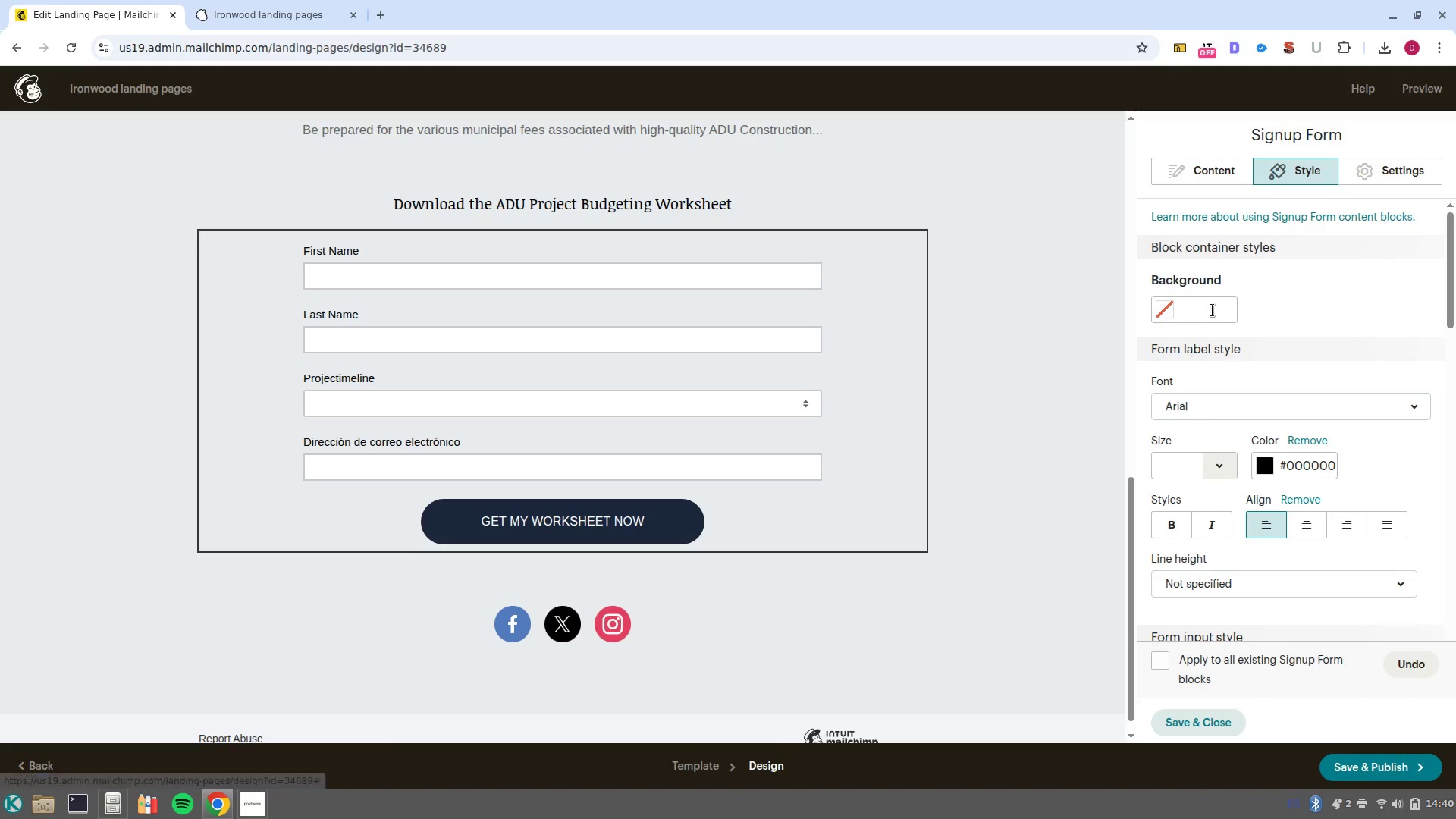 
left_click([1213, 310])
 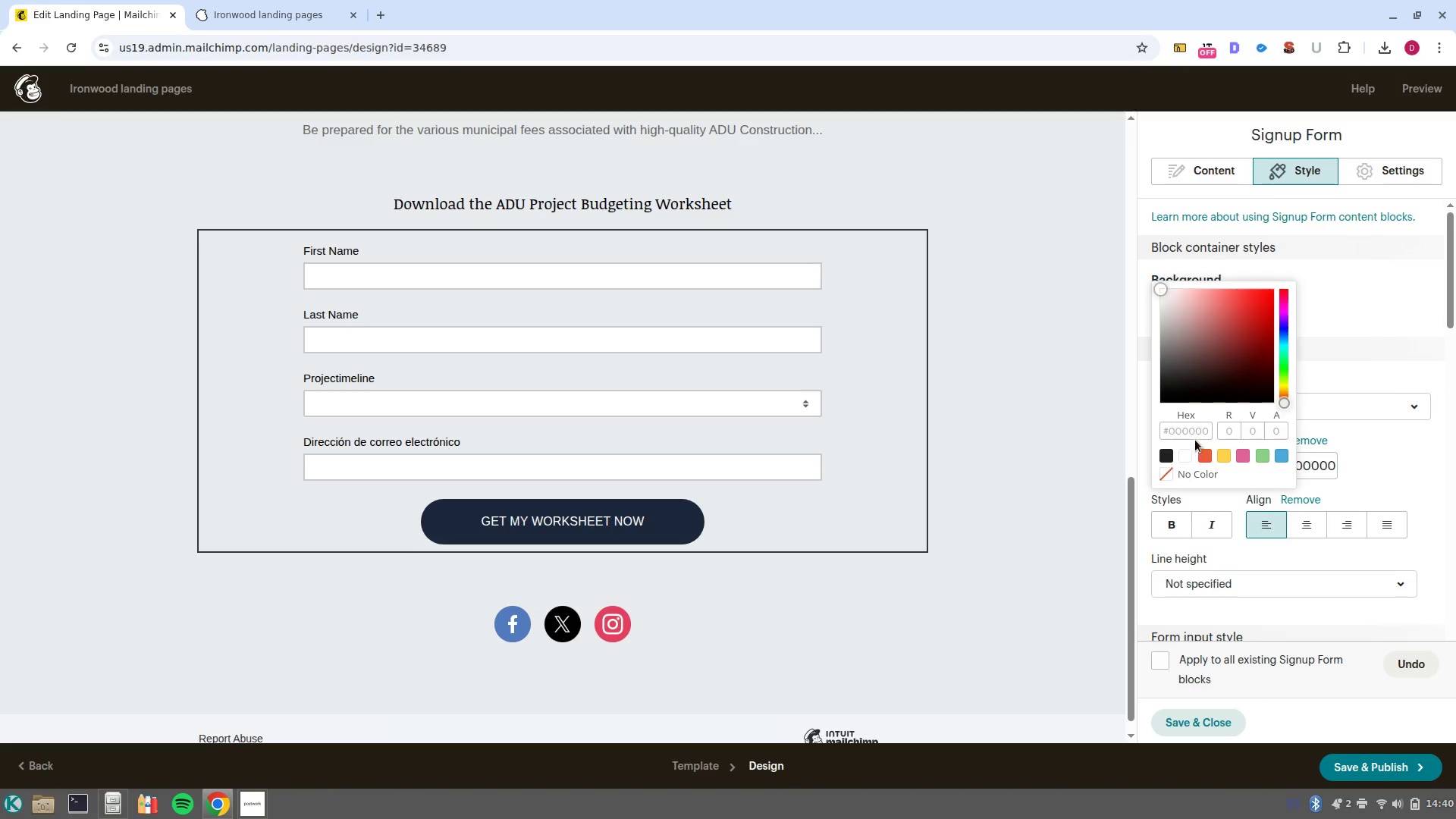 
left_click([1197, 436])
 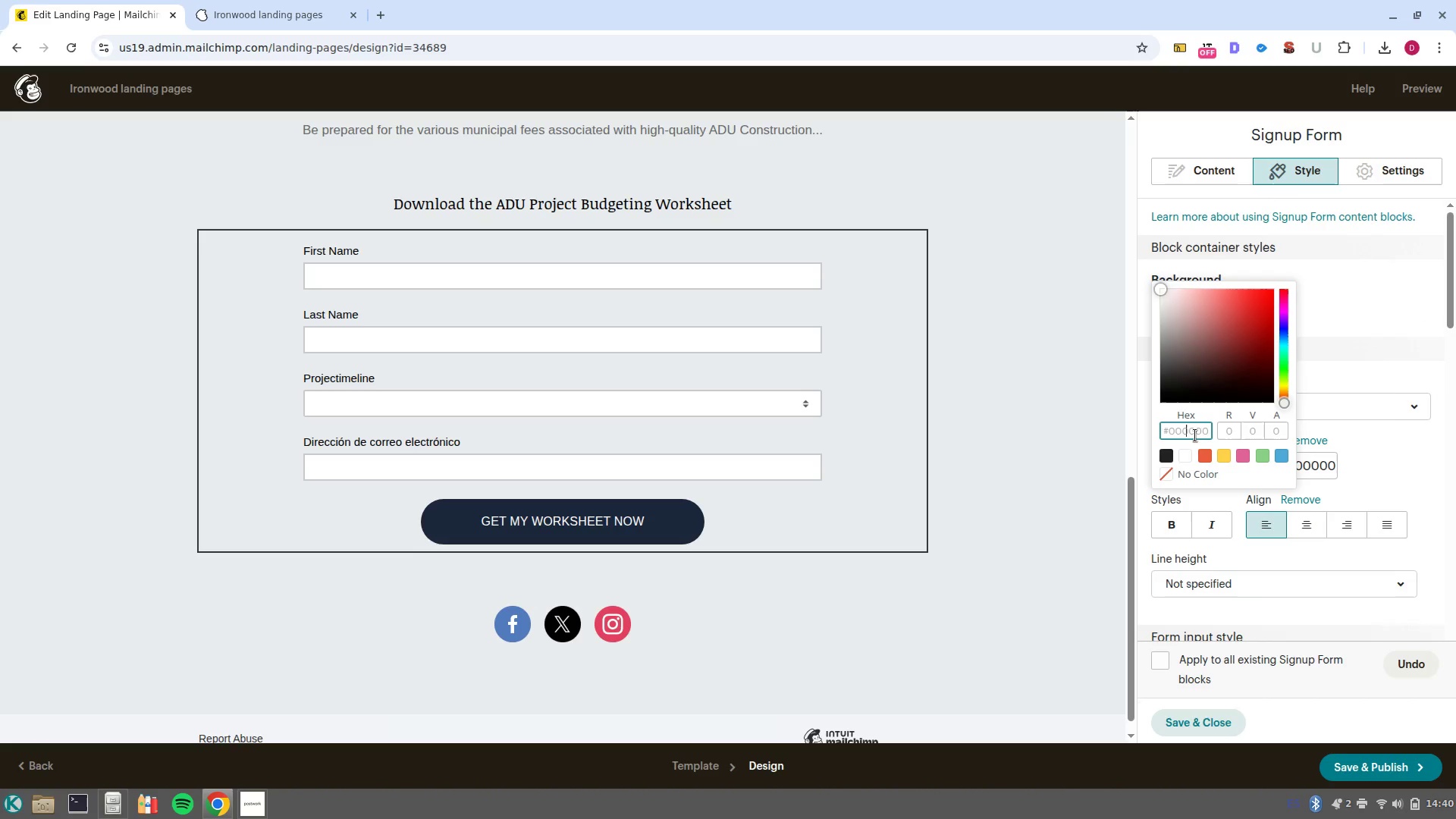 
left_click([1195, 435])
 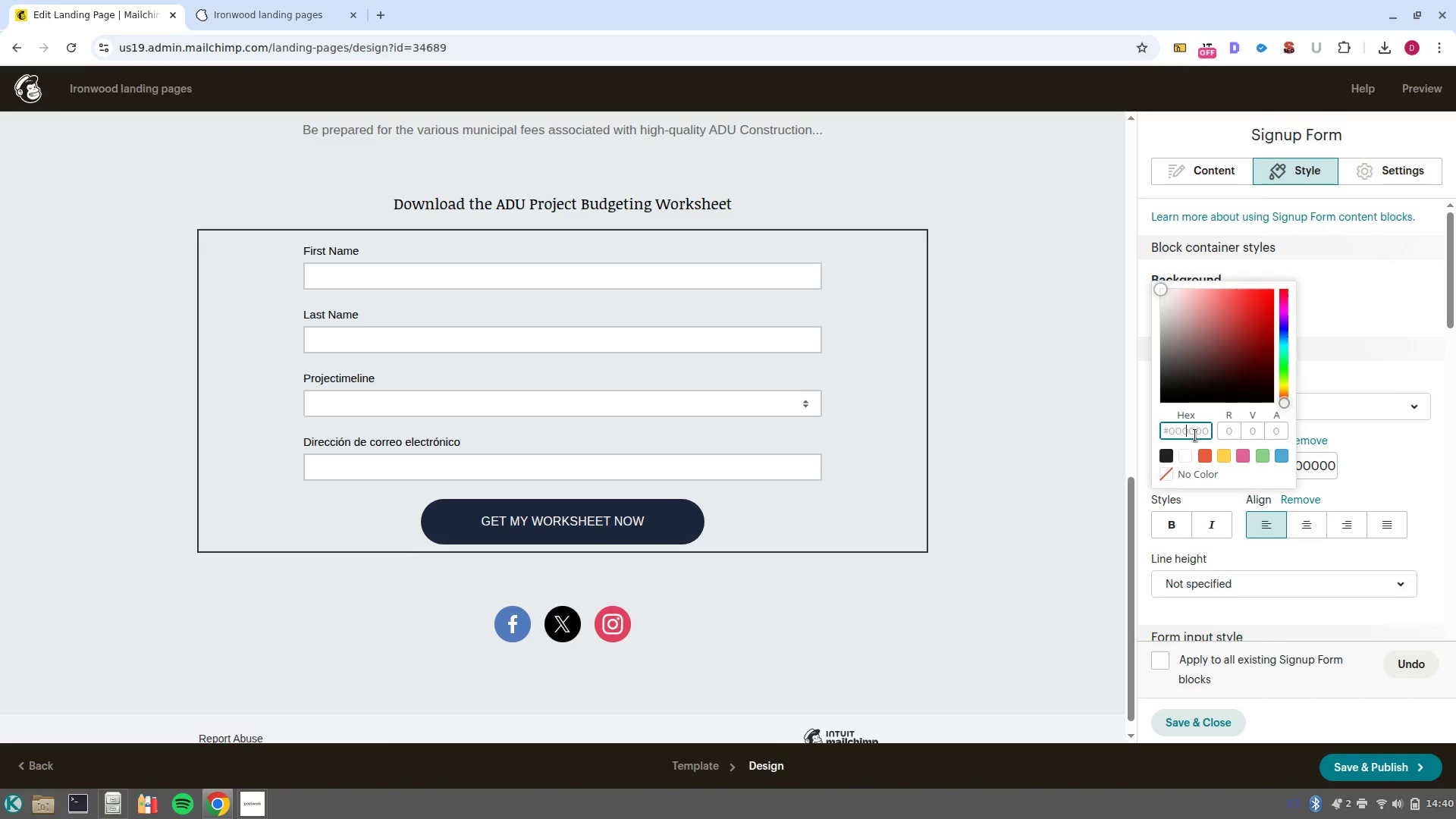 
left_click([1195, 435])
 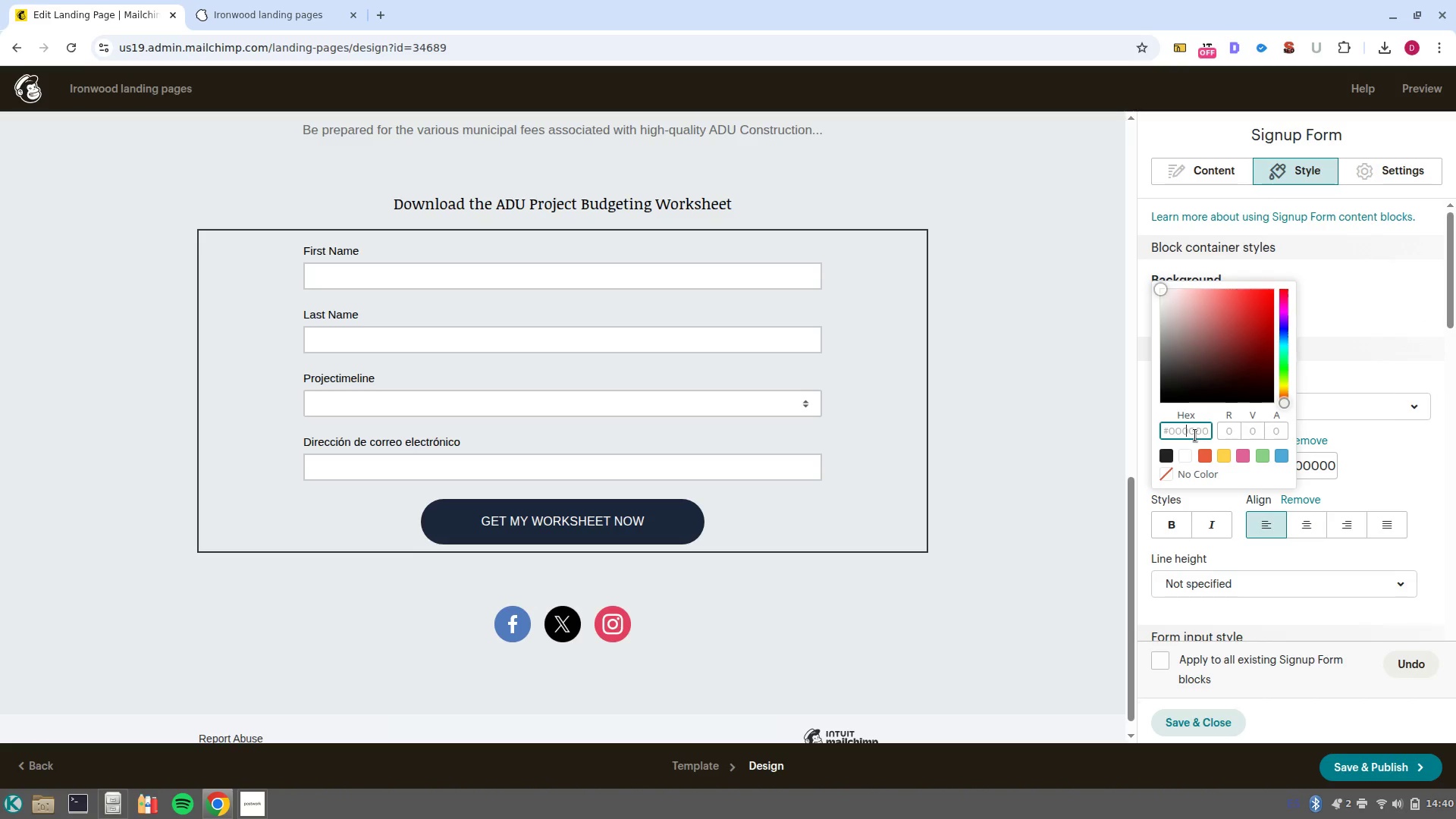 
key(Control+V)
 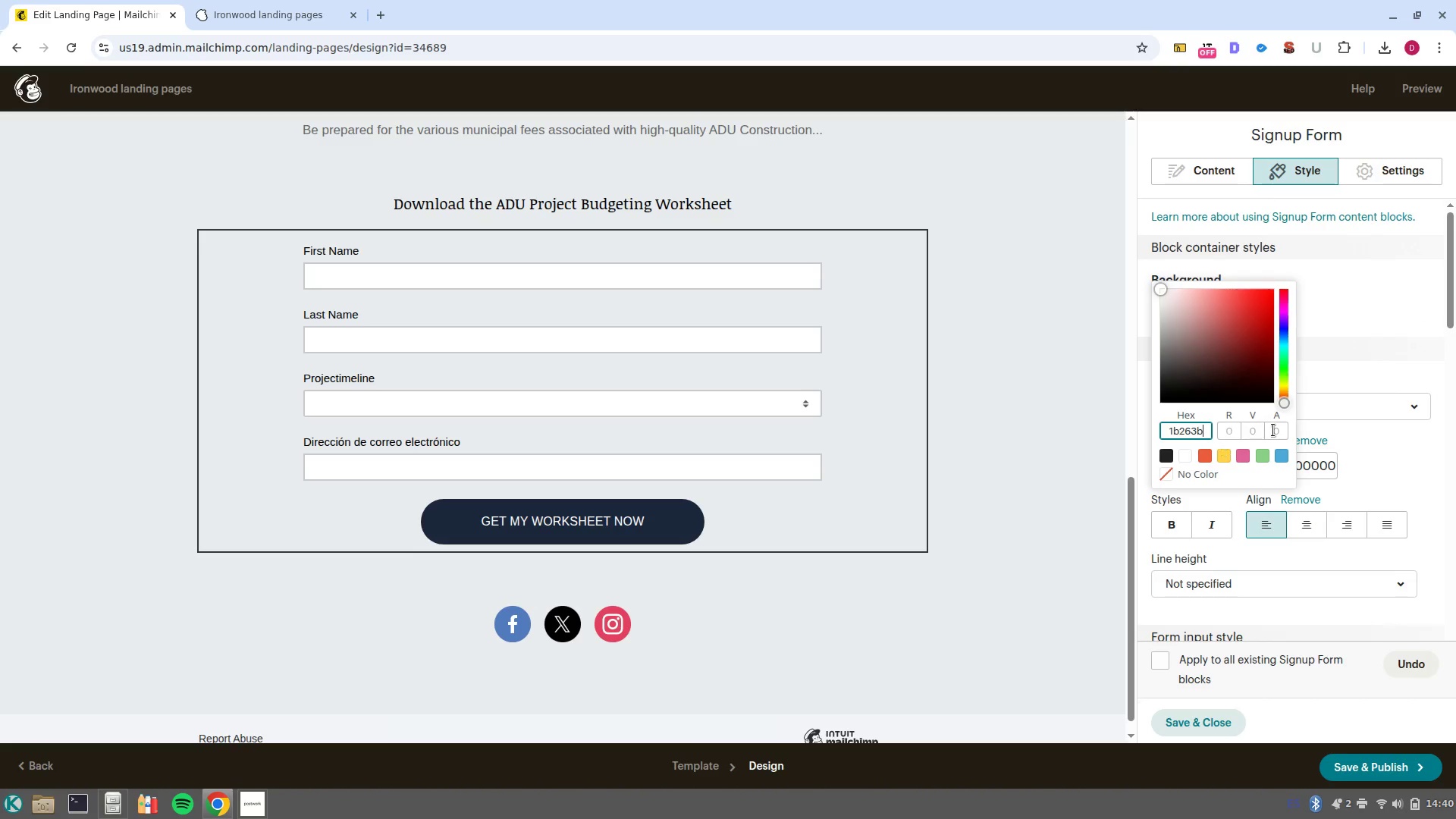 
key(NumpadEnter)
 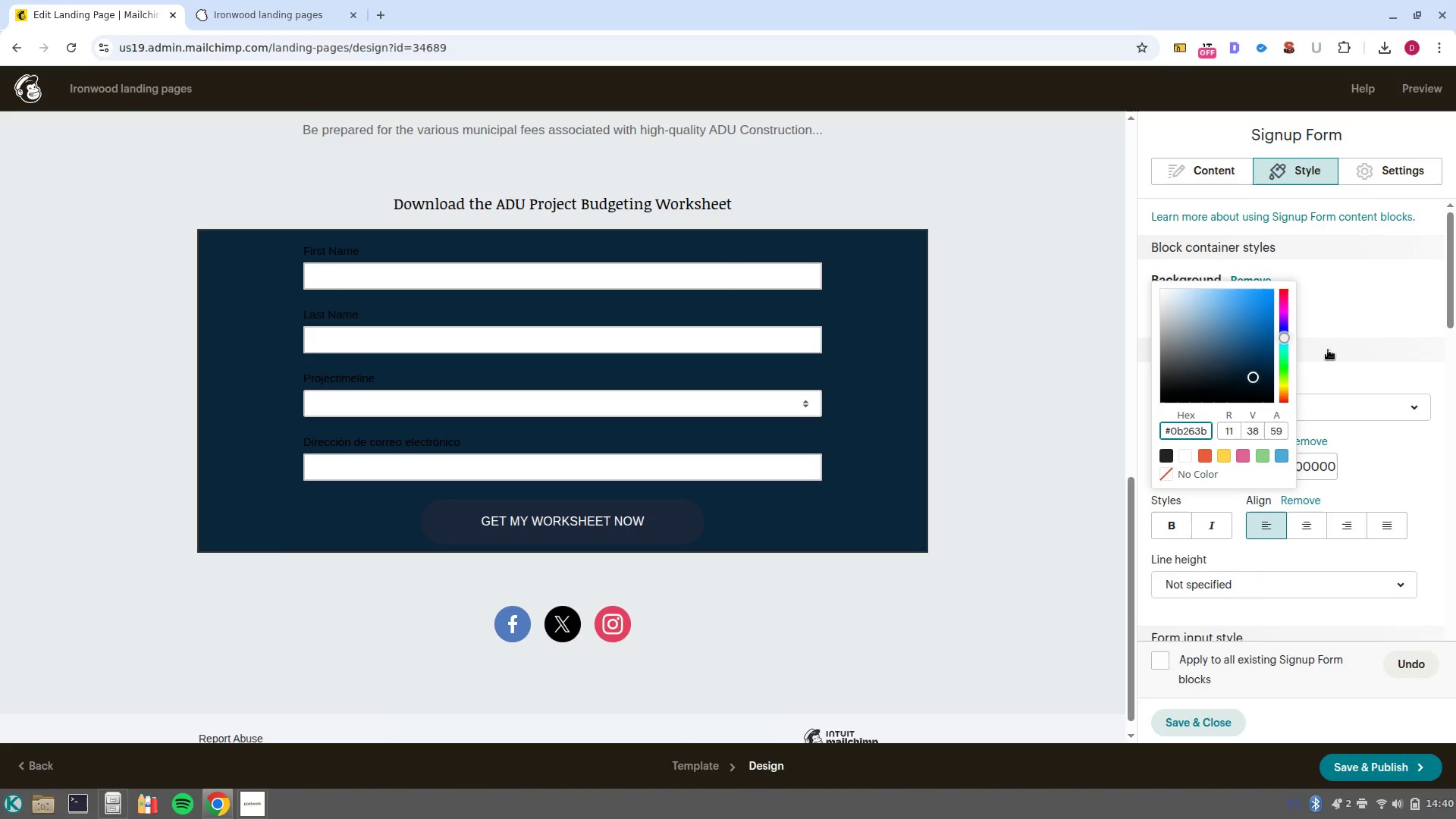 
left_click([1345, 330])
 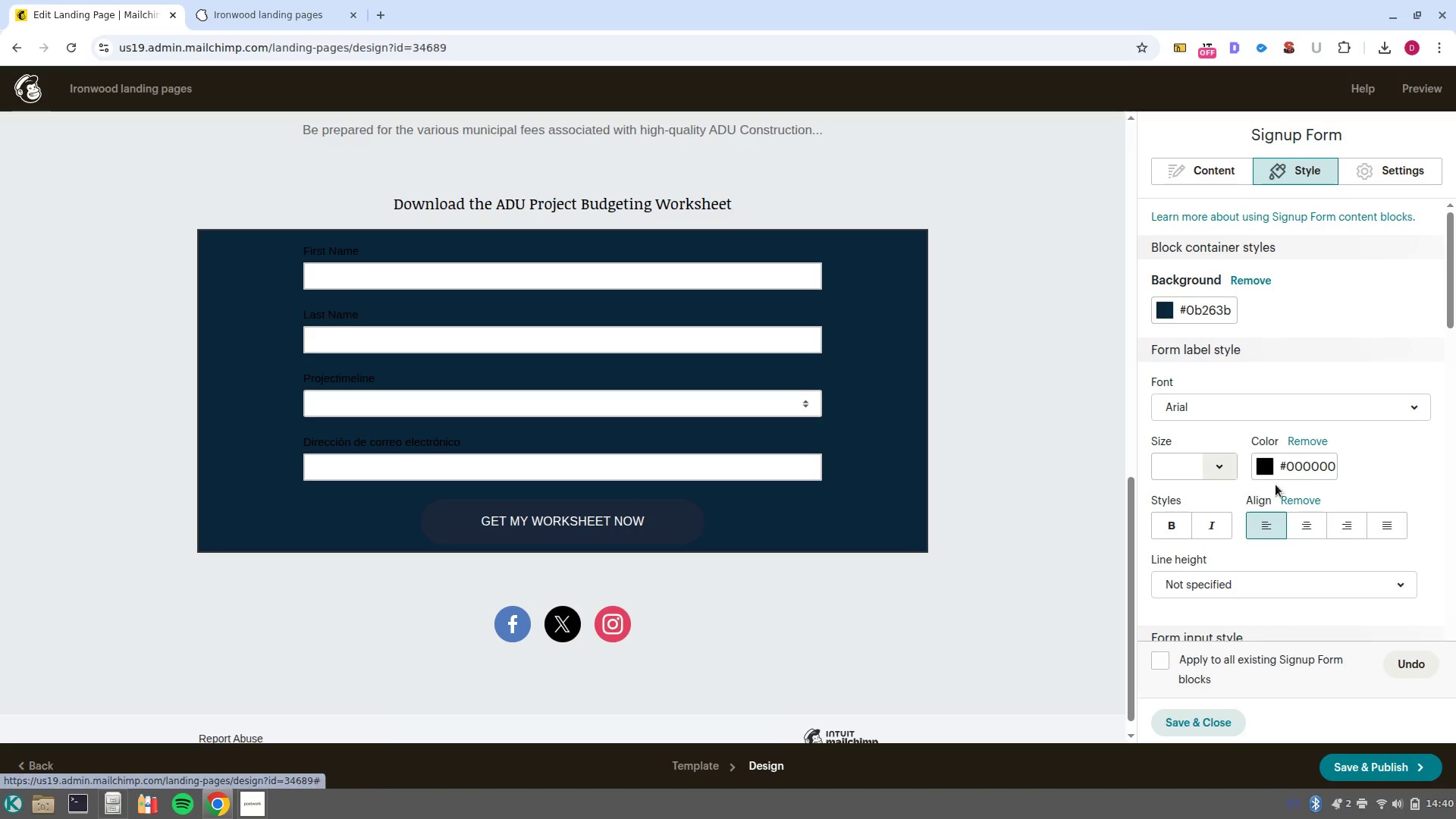 
double_click([1316, 468])
 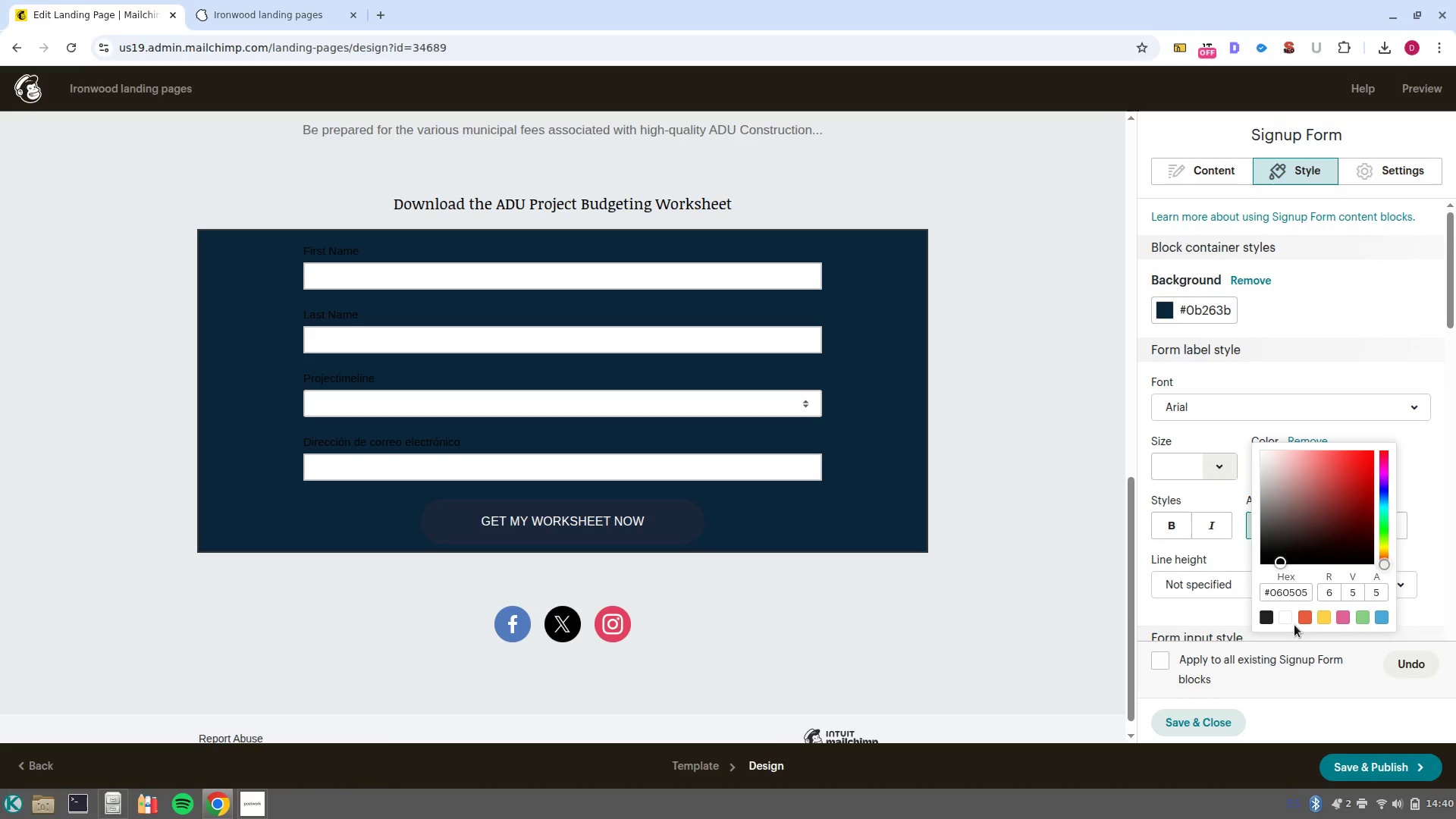 
left_click([1292, 622])
 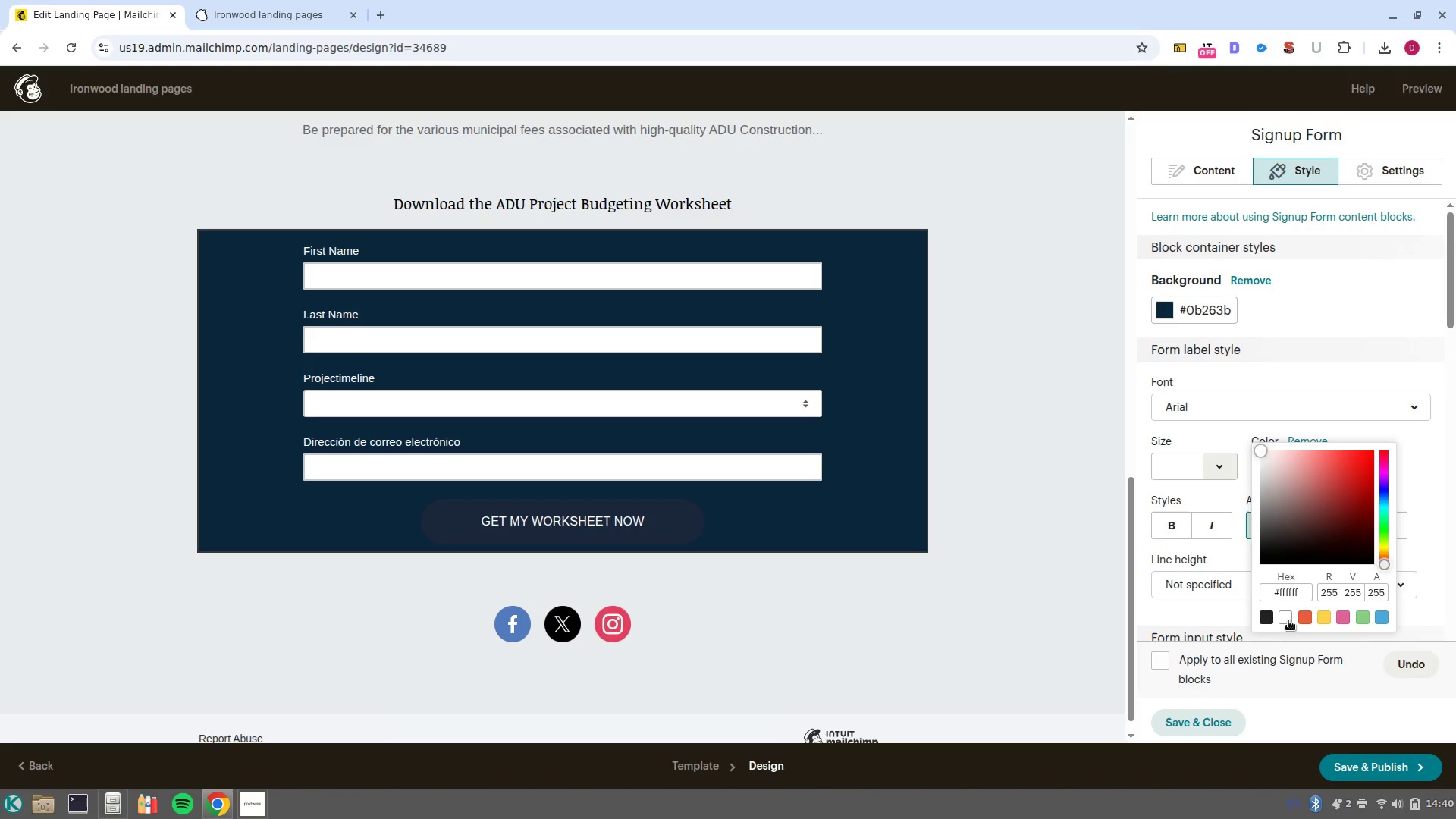 
left_click([1285, 619])
 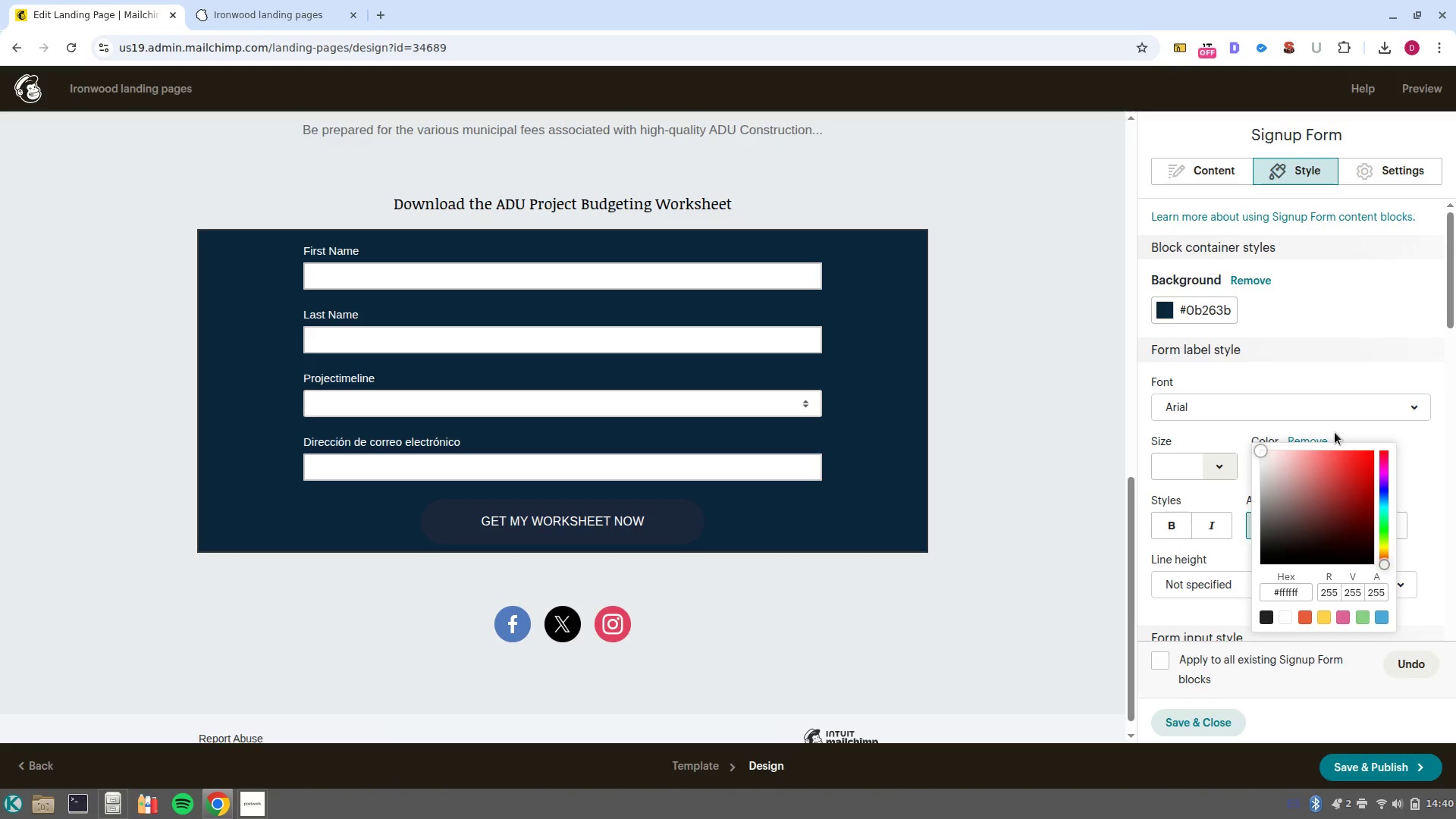 
key(NumpadEnter)
 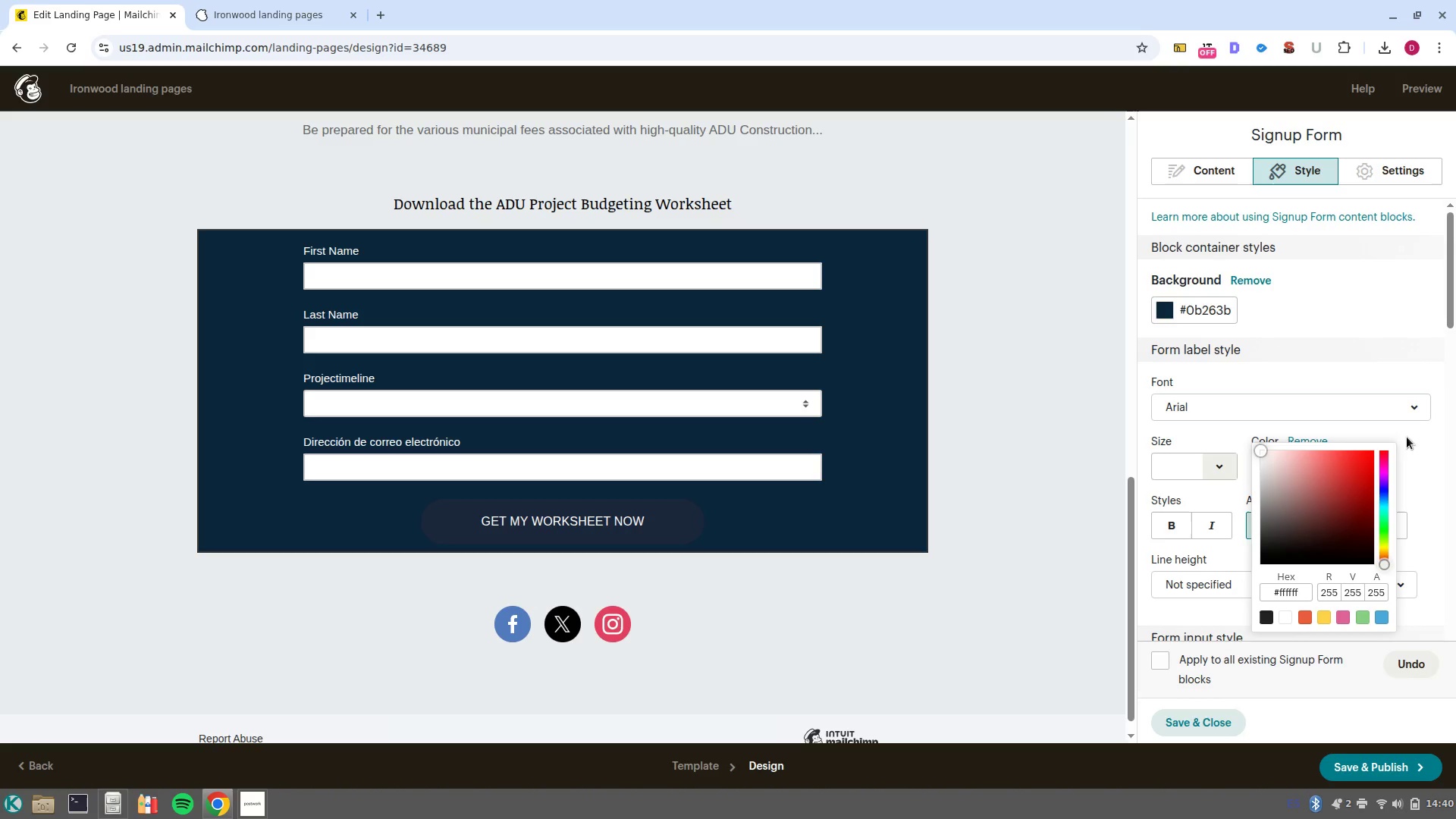 
left_click([1423, 441])
 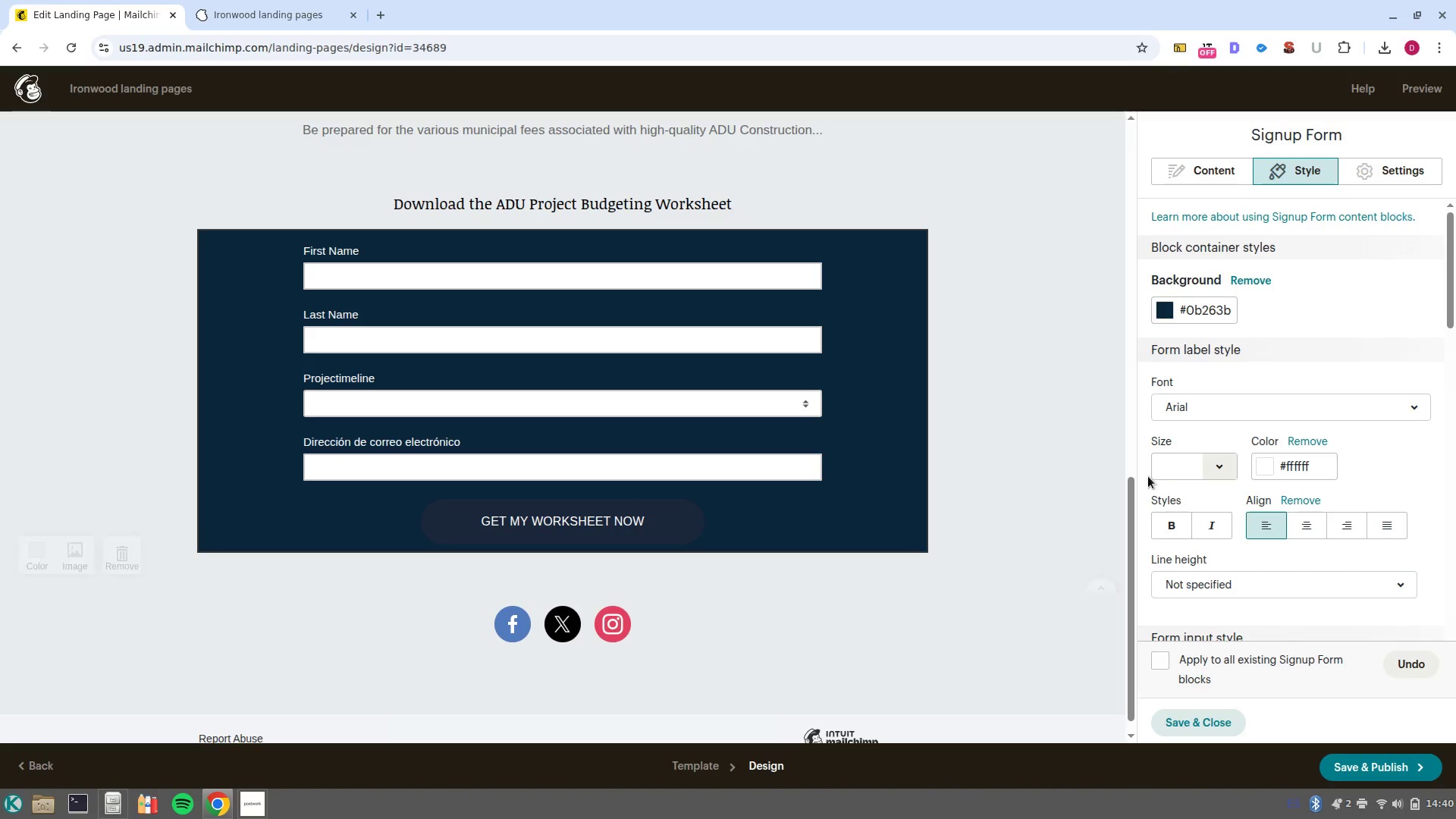 
scroll: coordinate [1021, 455], scroll_direction: up, amount: 2.0
 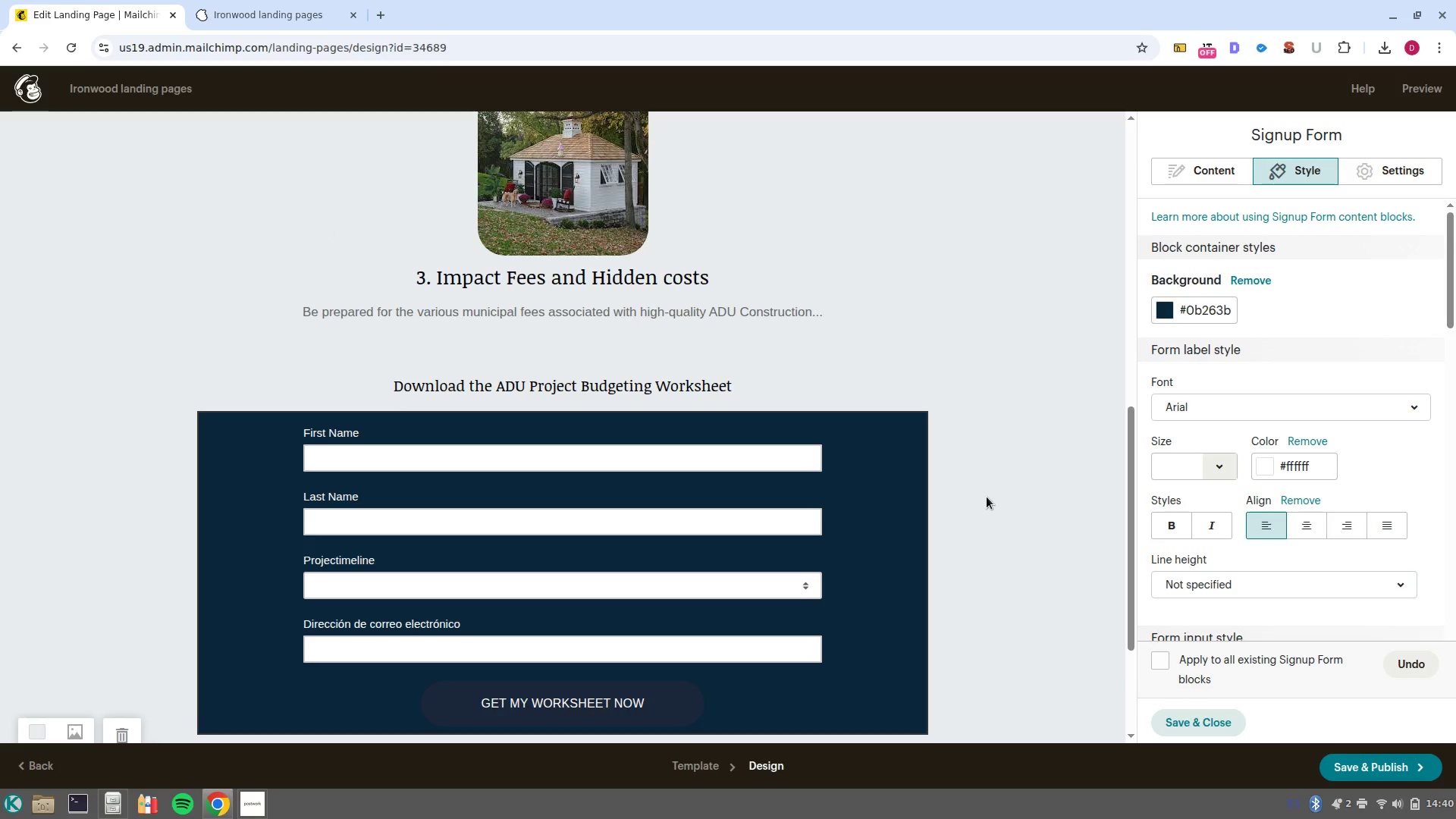 
scroll: coordinate [1271, 479], scroll_direction: down, amount: 6.0
 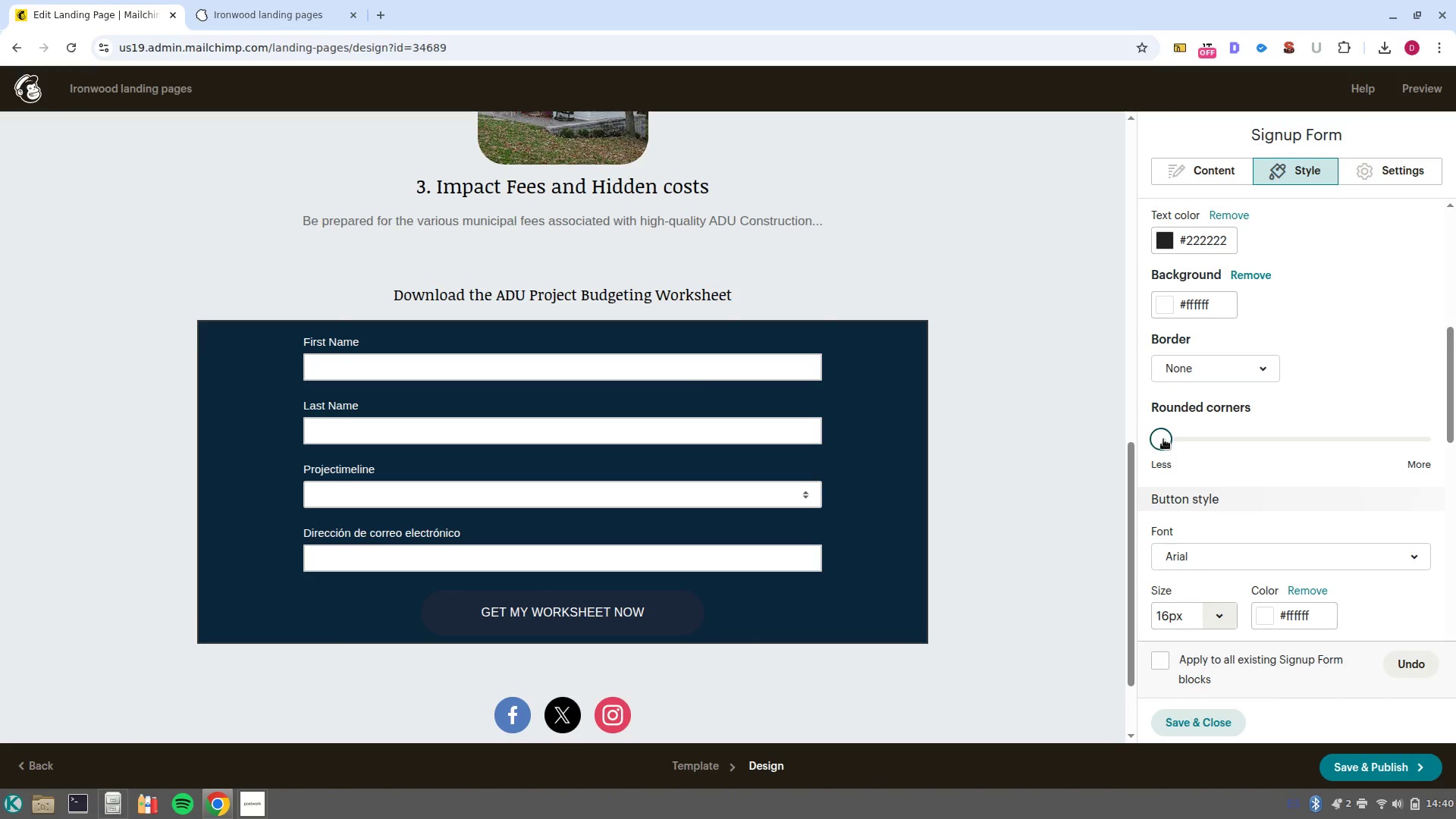 
left_click_drag(start_coordinate=[1166, 439], to_coordinate=[1285, 433])
 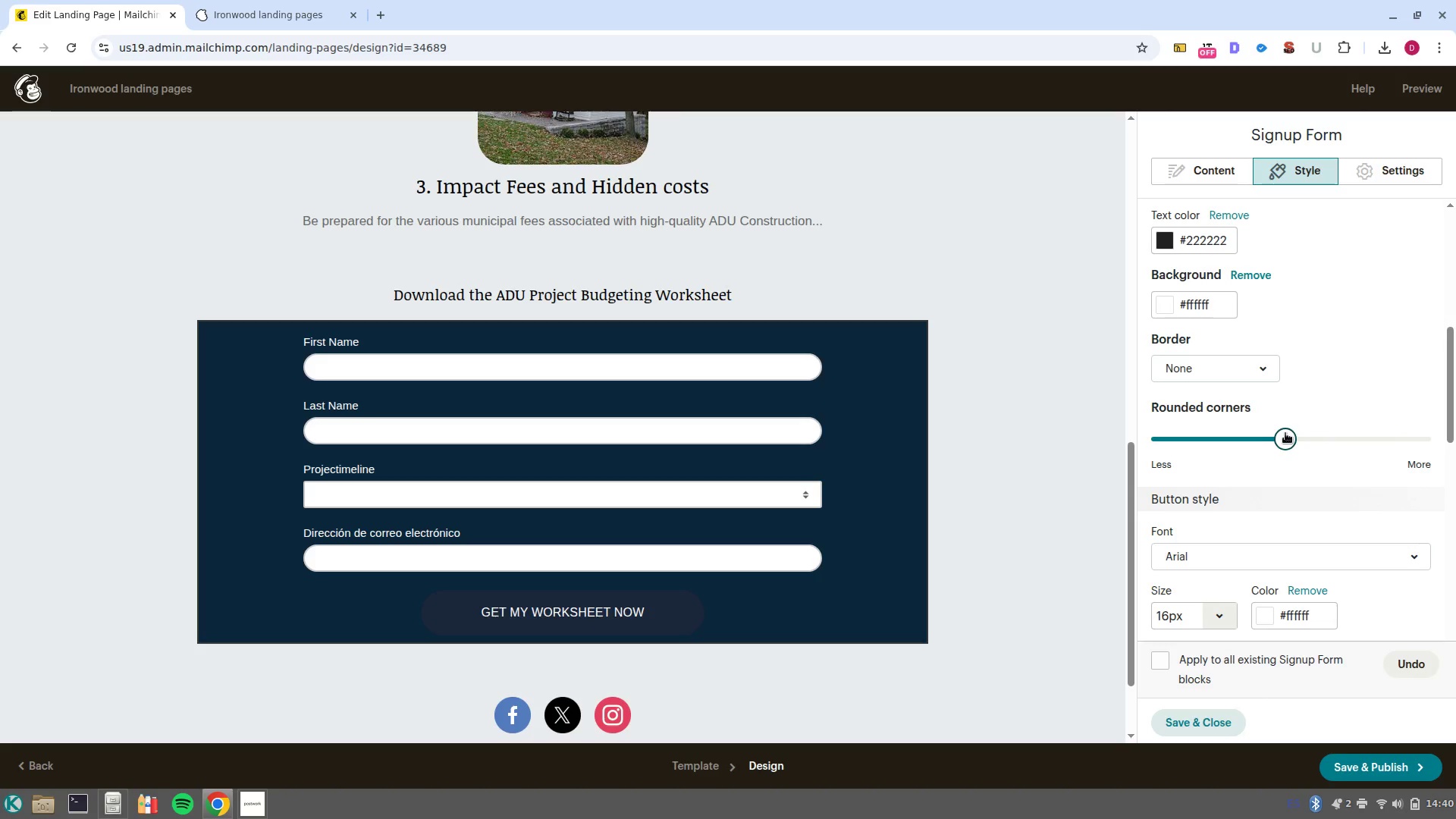 
scroll: coordinate [1328, 527], scroll_direction: down, amount: 7.0
 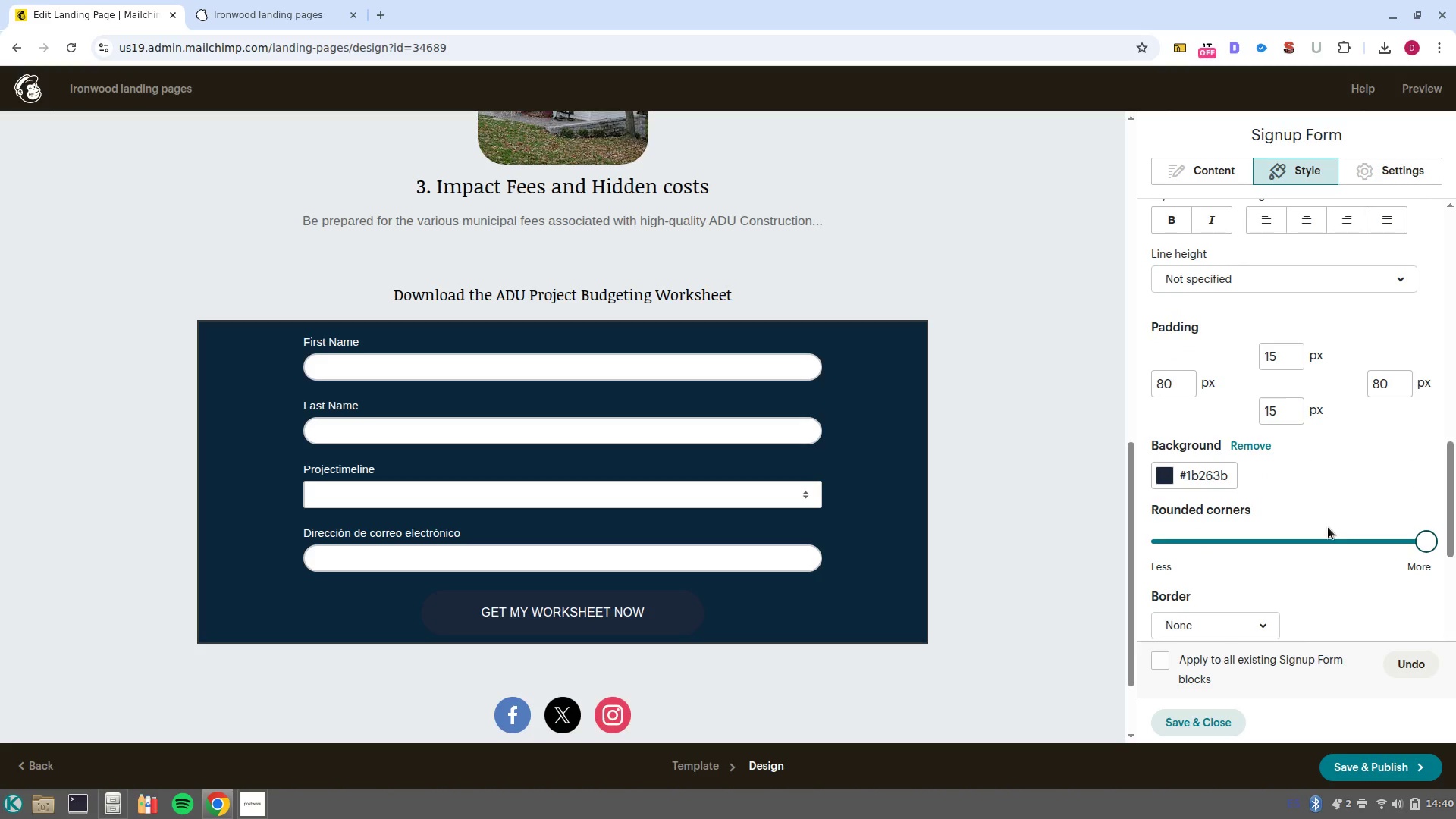 
scroll: coordinate [1342, 546], scroll_direction: up, amount: 3.0
 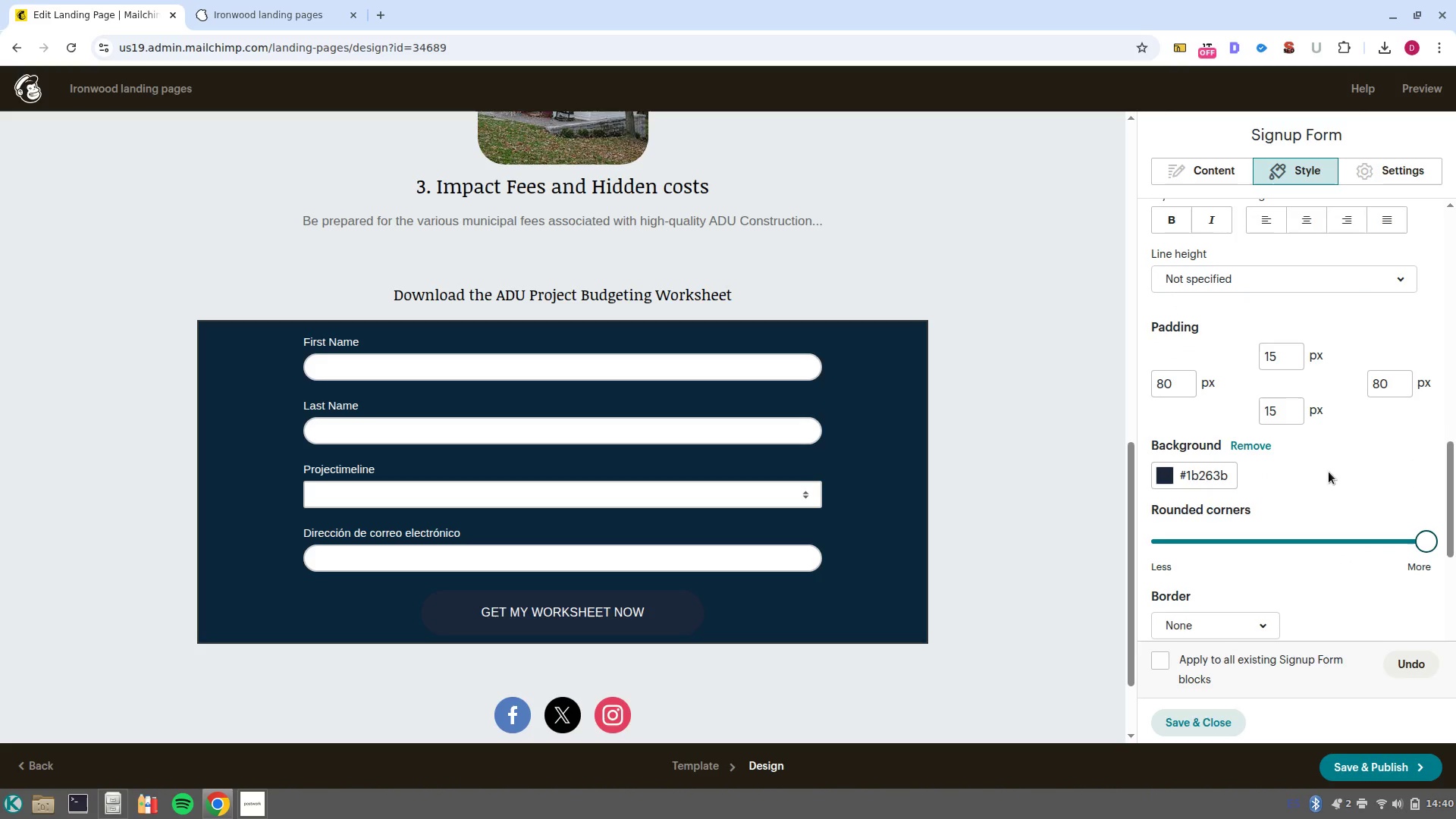 
scroll: coordinate [1328, 486], scroll_direction: down, amount: 1.0
 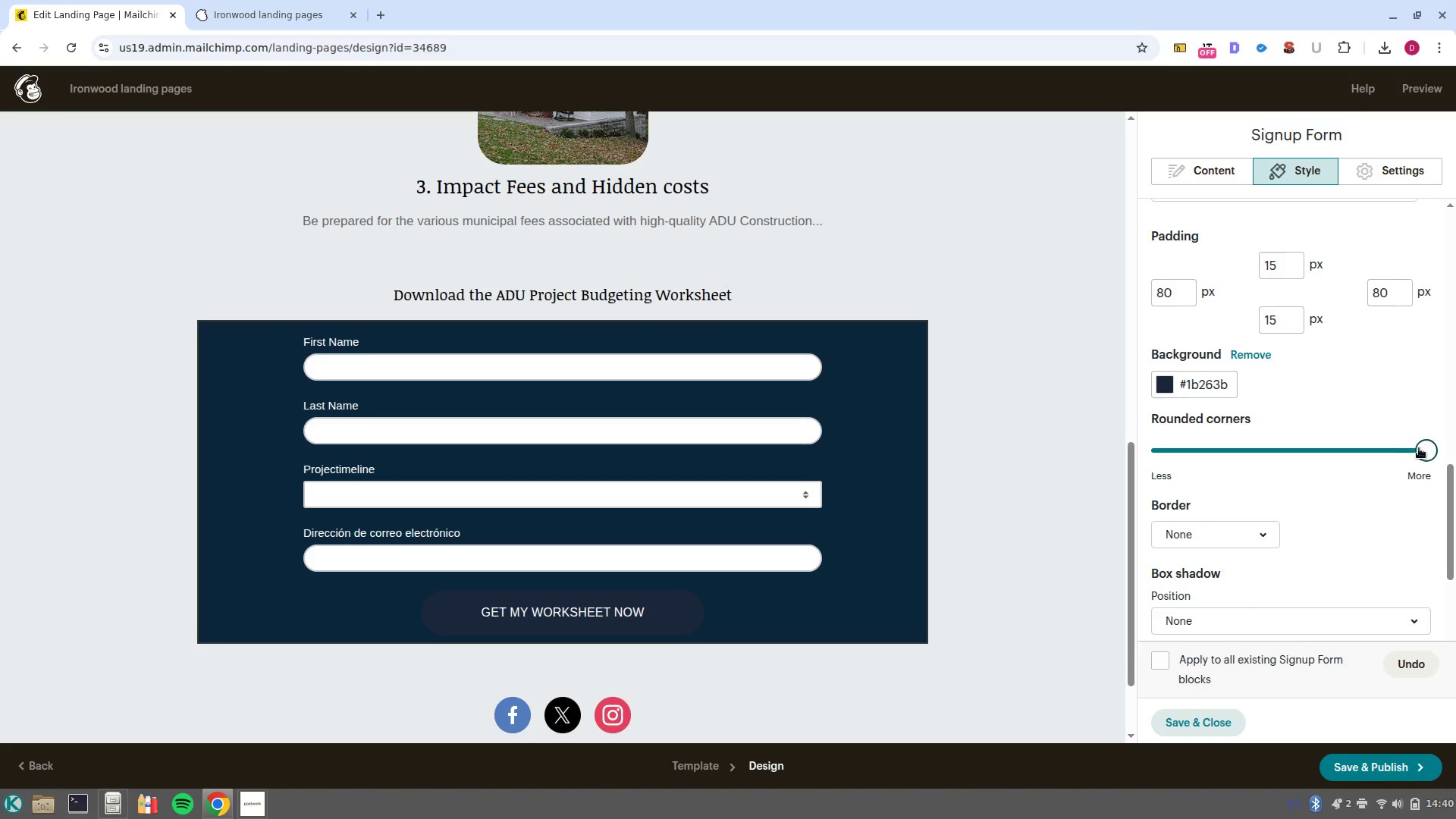 
left_click_drag(start_coordinate=[1423, 451], to_coordinate=[1455, 428])
 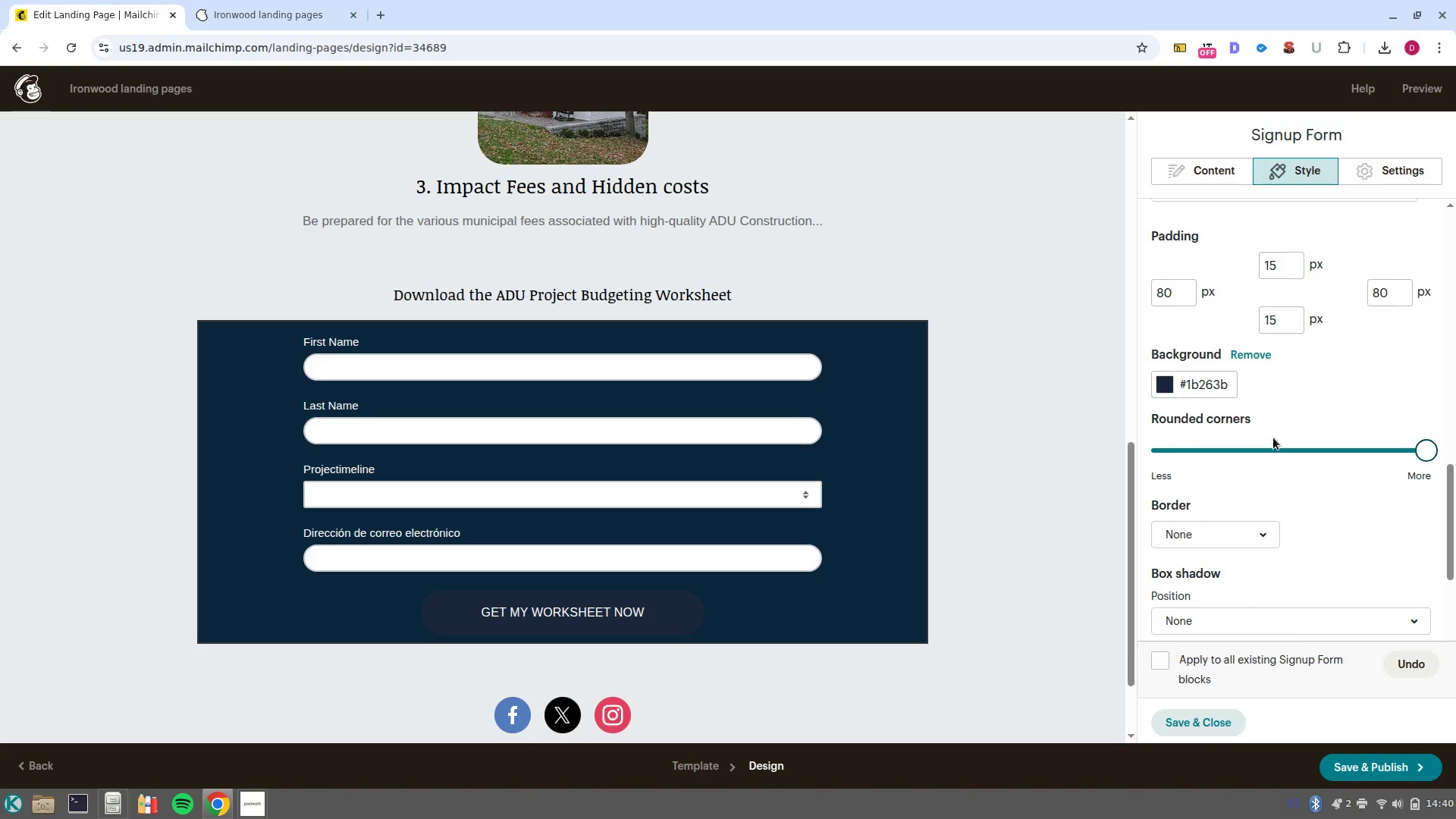 
scroll: coordinate [1273, 440], scroll_direction: down, amount: 4.0
 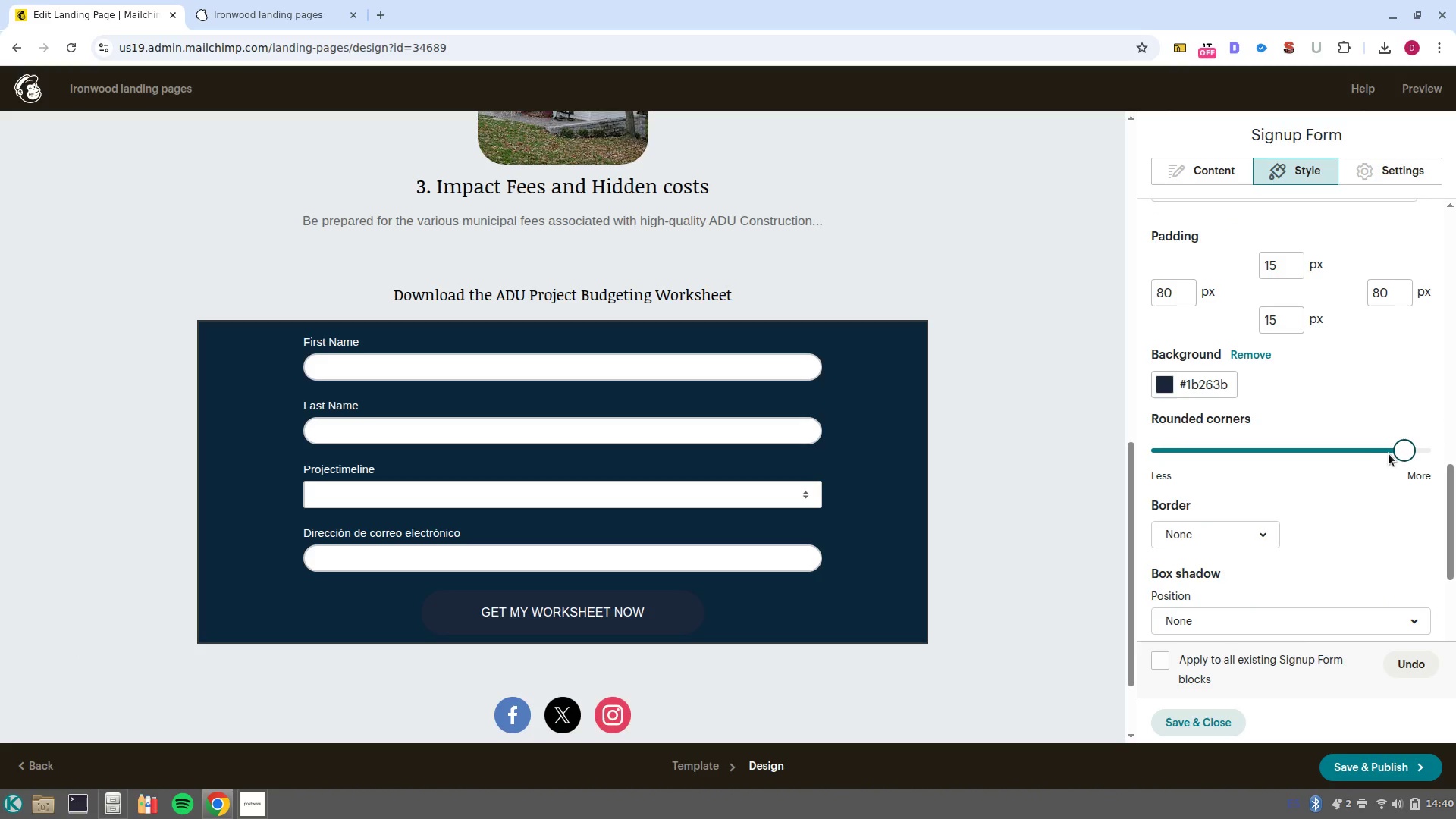 
left_click_drag(start_coordinate=[1395, 451], to_coordinate=[1455, 453])
 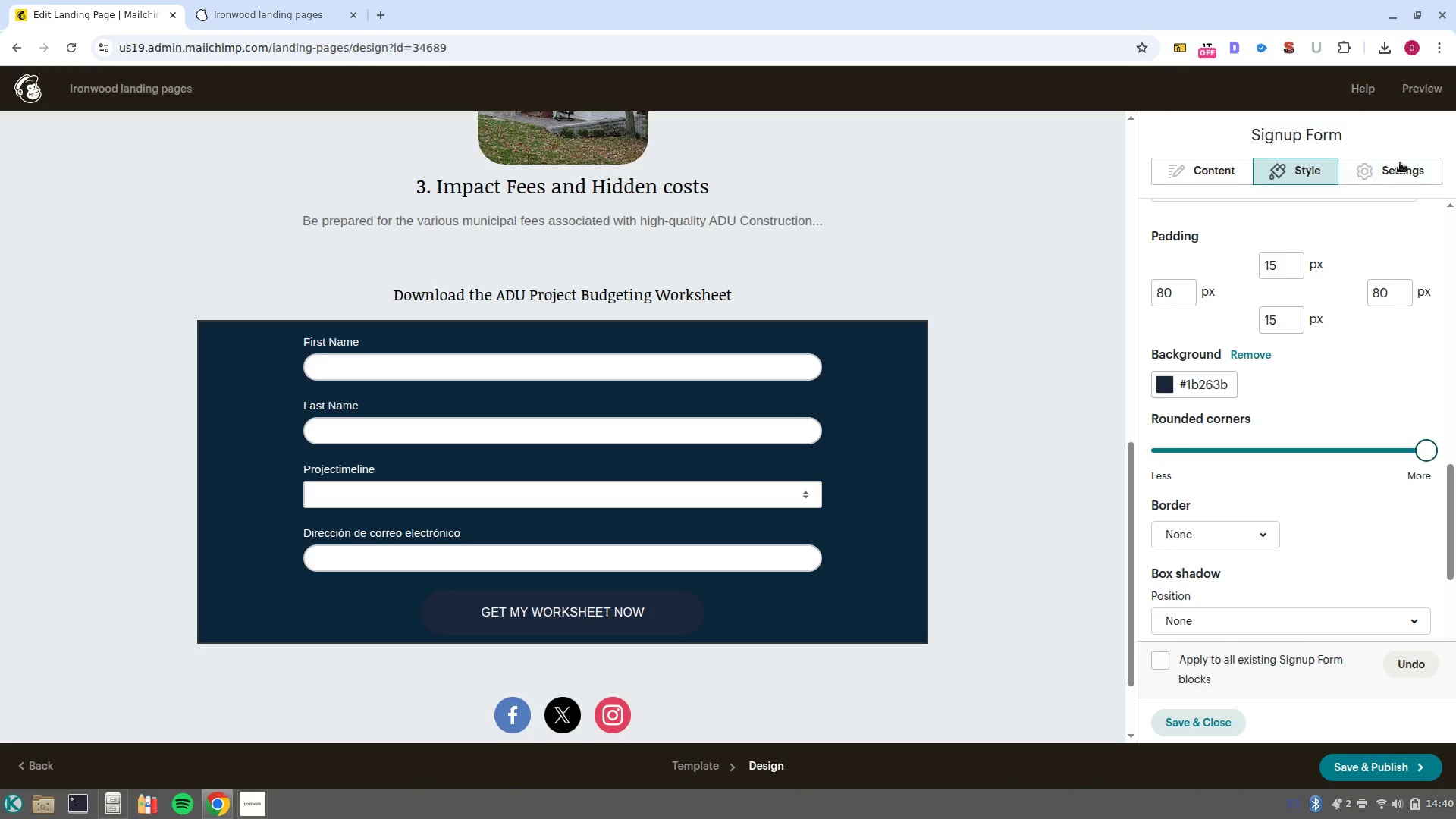 
left_click([1401, 170])
 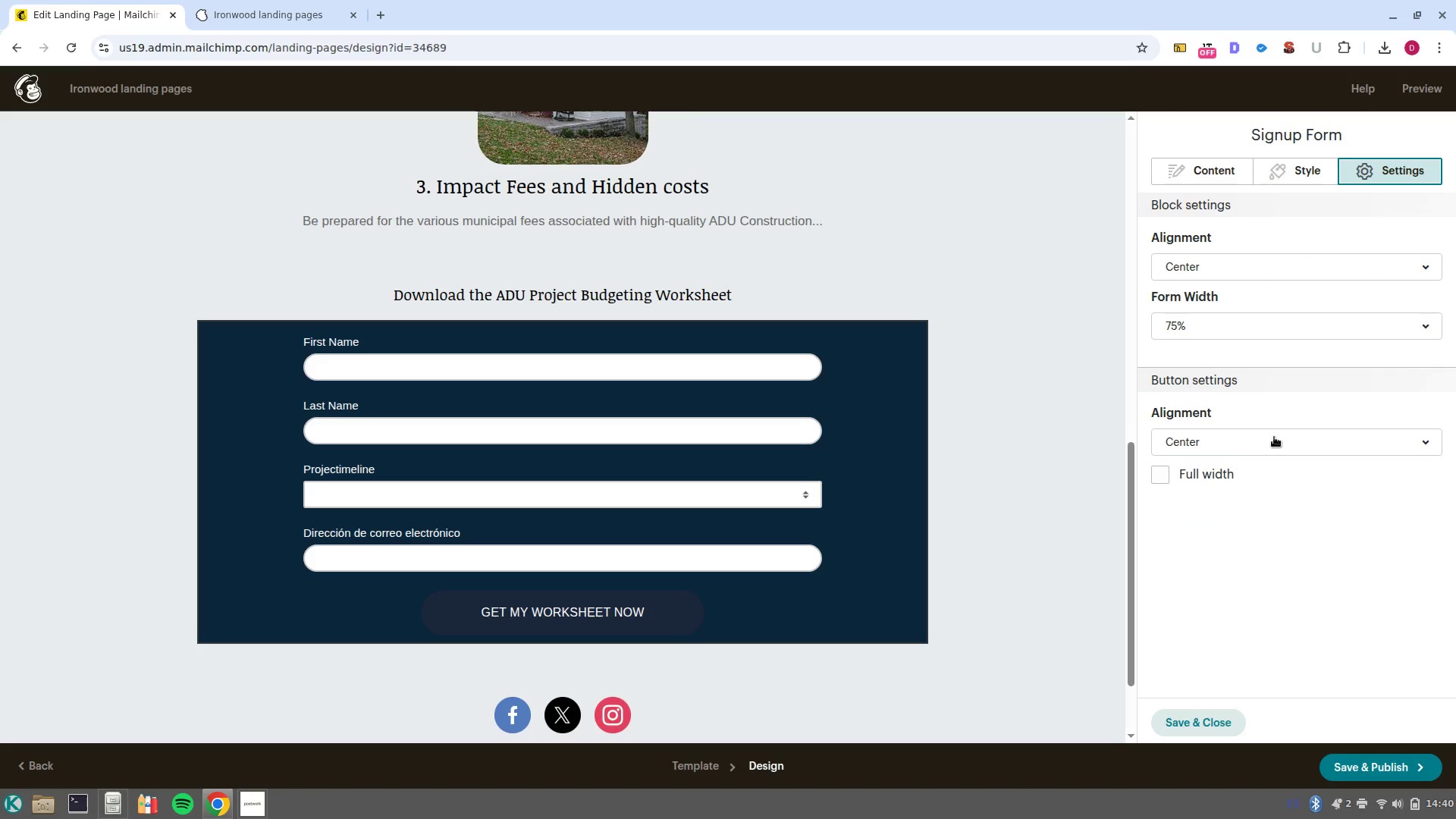 
scroll: coordinate [914, 513], scroll_direction: down, amount: 1.0
 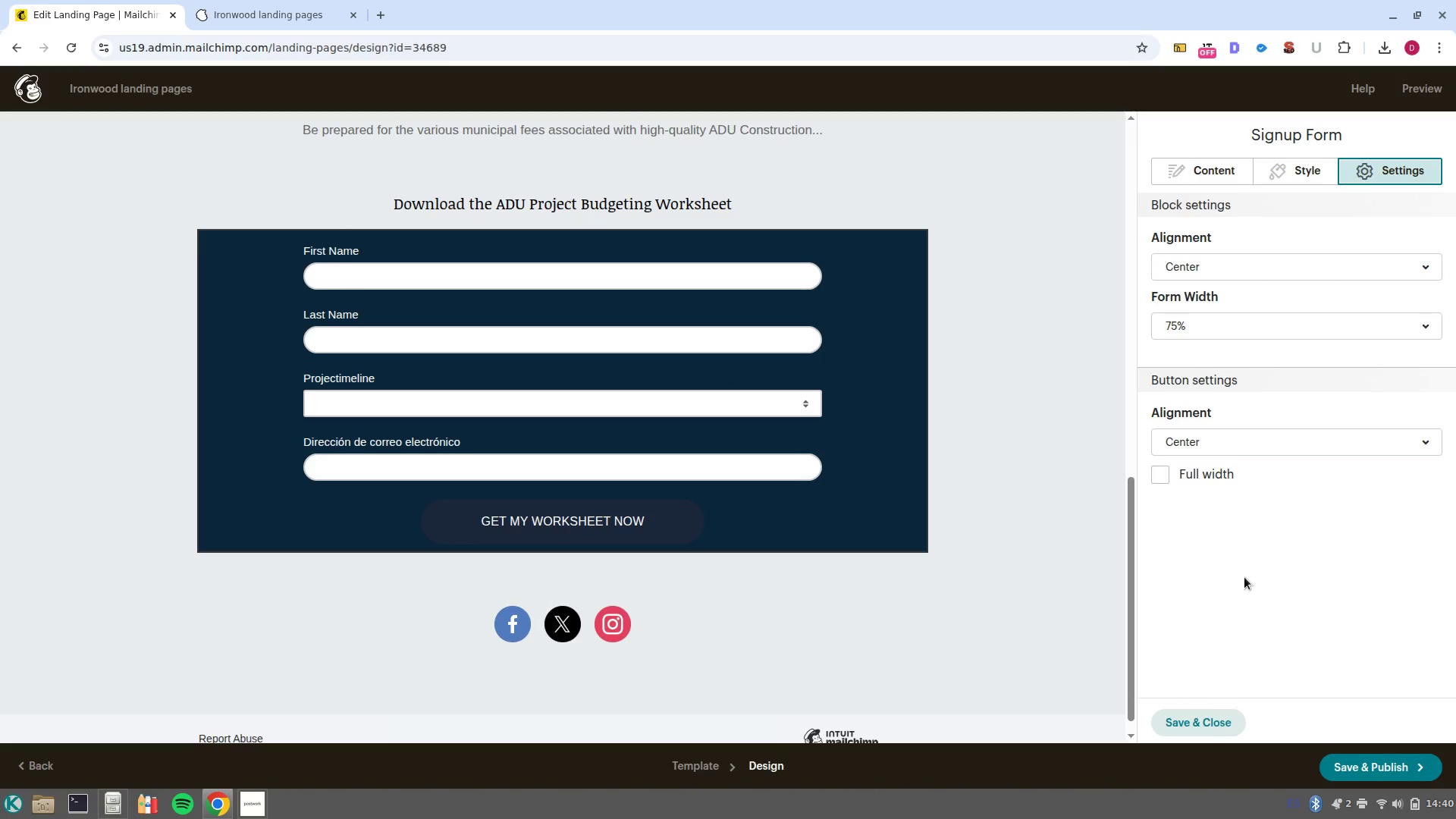 
left_click([1310, 167])
 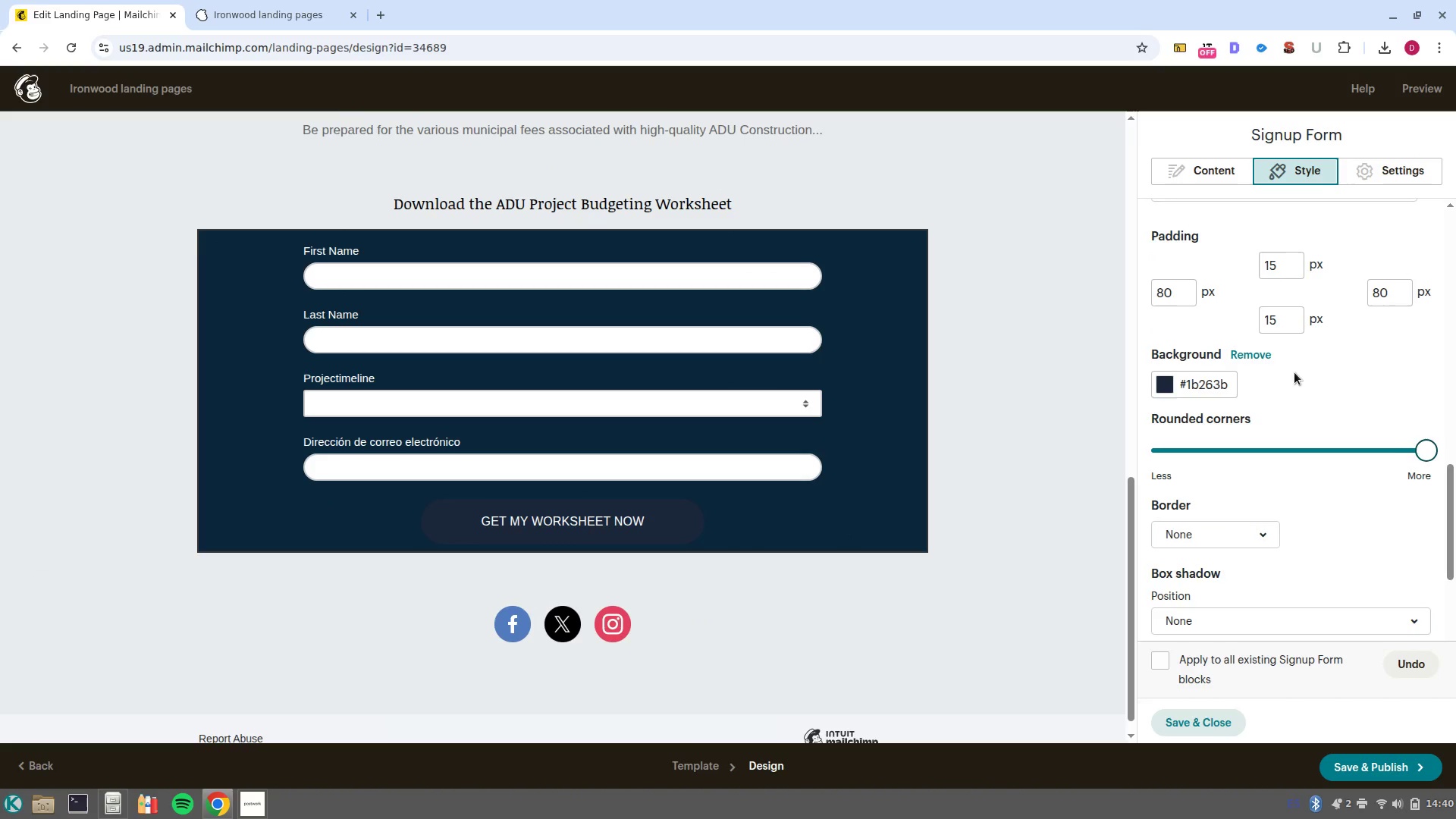 
scroll: coordinate [1328, 509], scroll_direction: down, amount: 12.0
 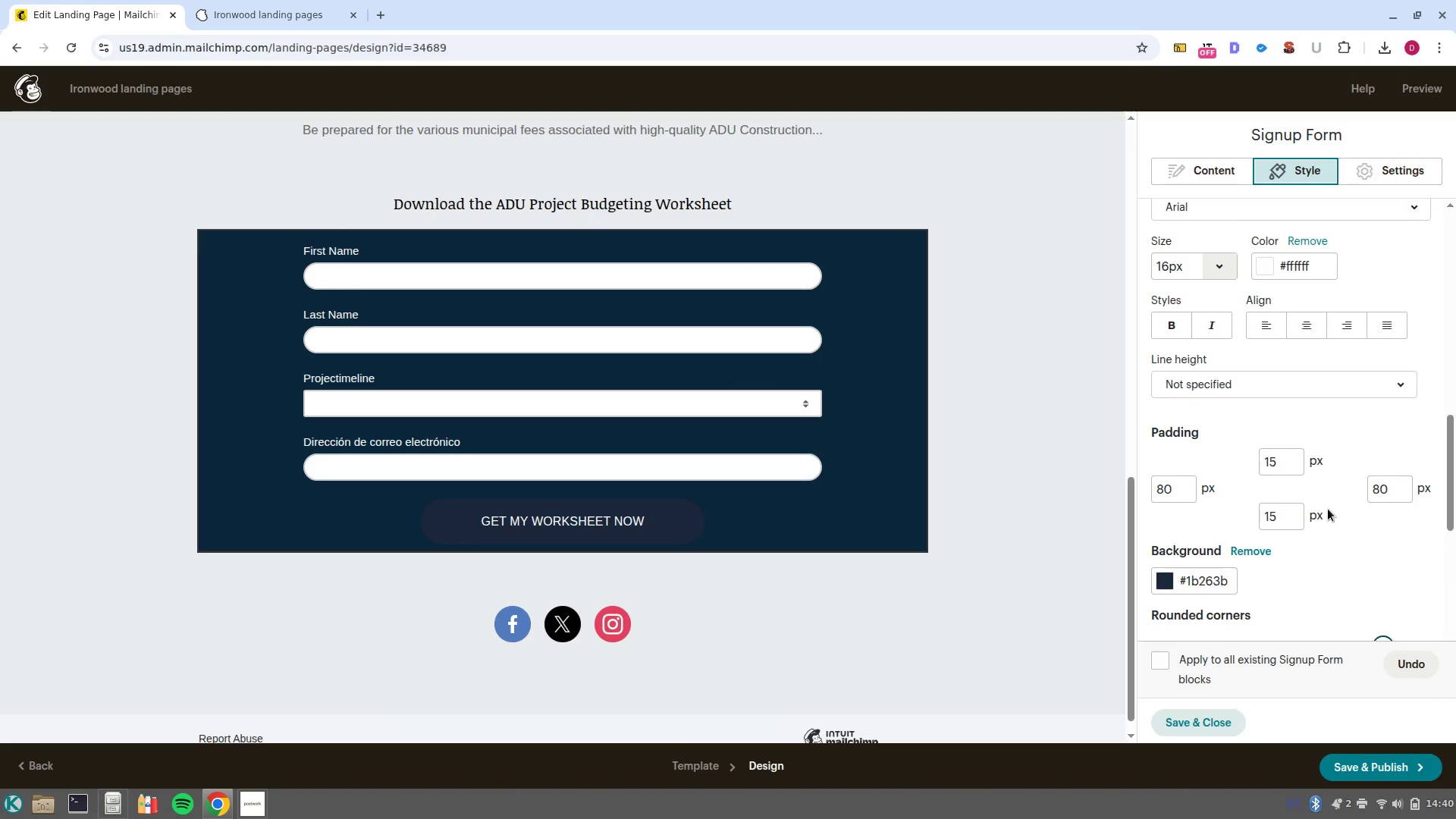 
scroll: coordinate [1328, 509], scroll_direction: up, amount: 1.0
 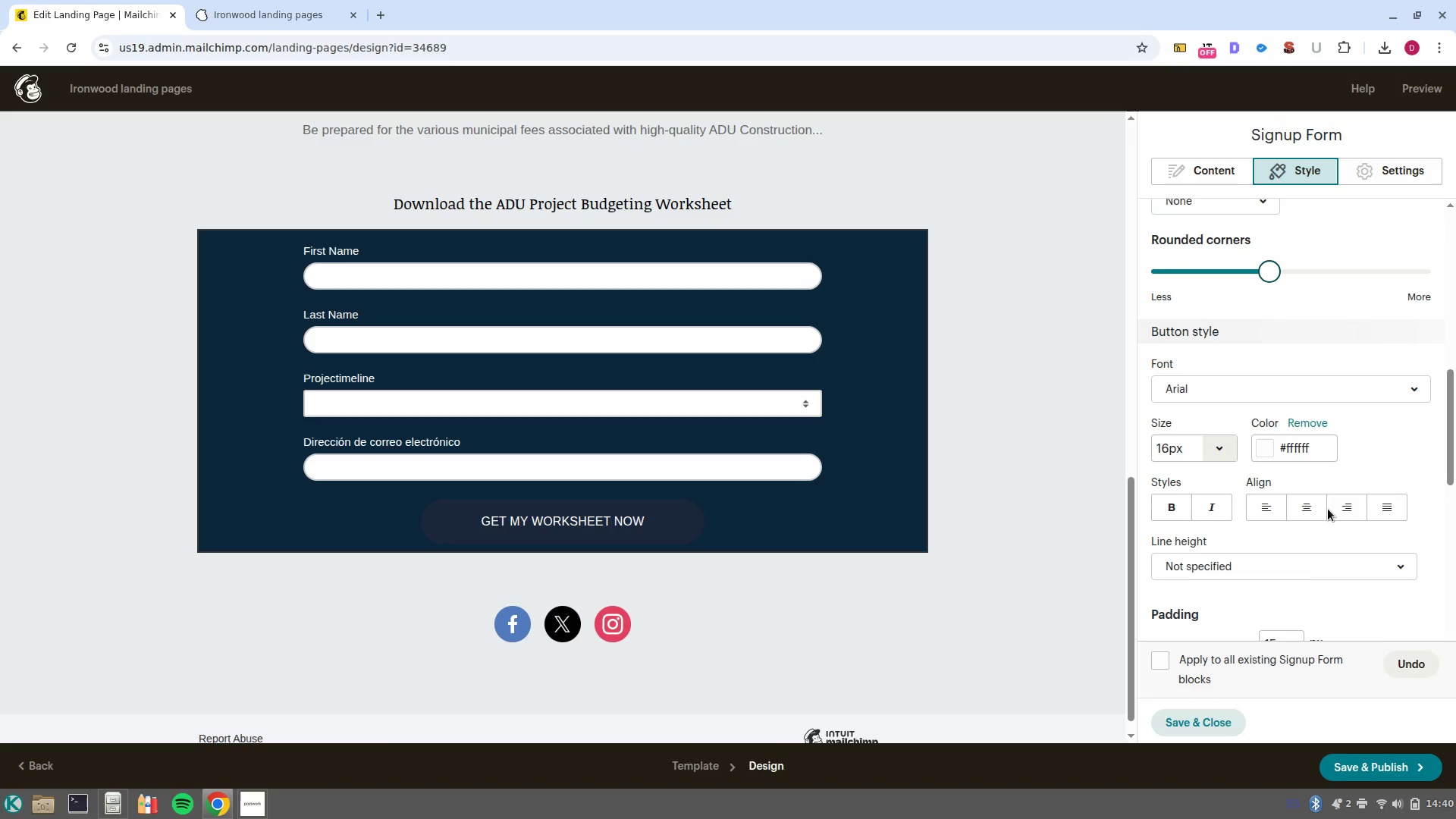 
scroll: coordinate [1328, 510], scroll_direction: down, amount: 4.0
 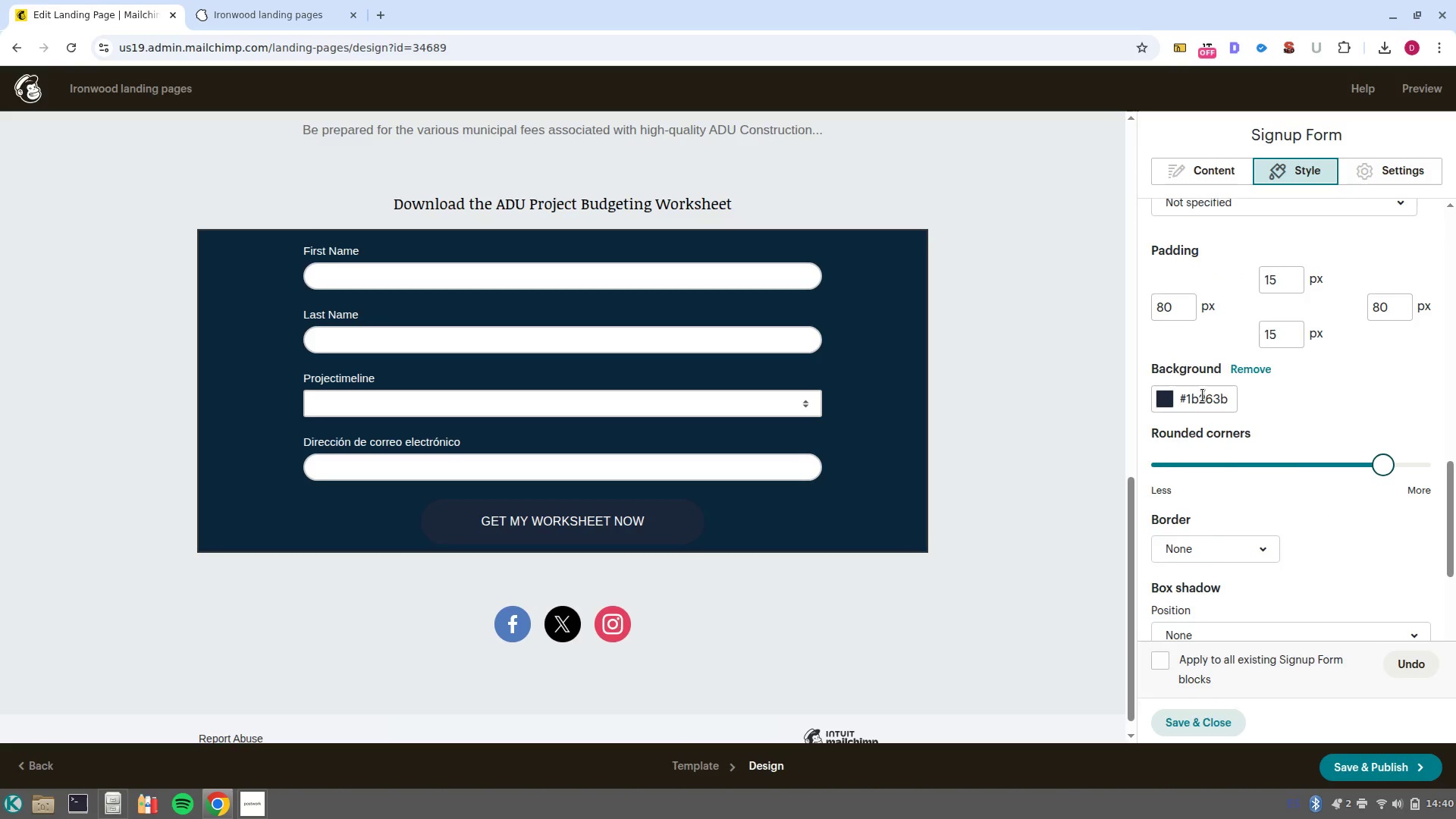 
double_click([1203, 395])
 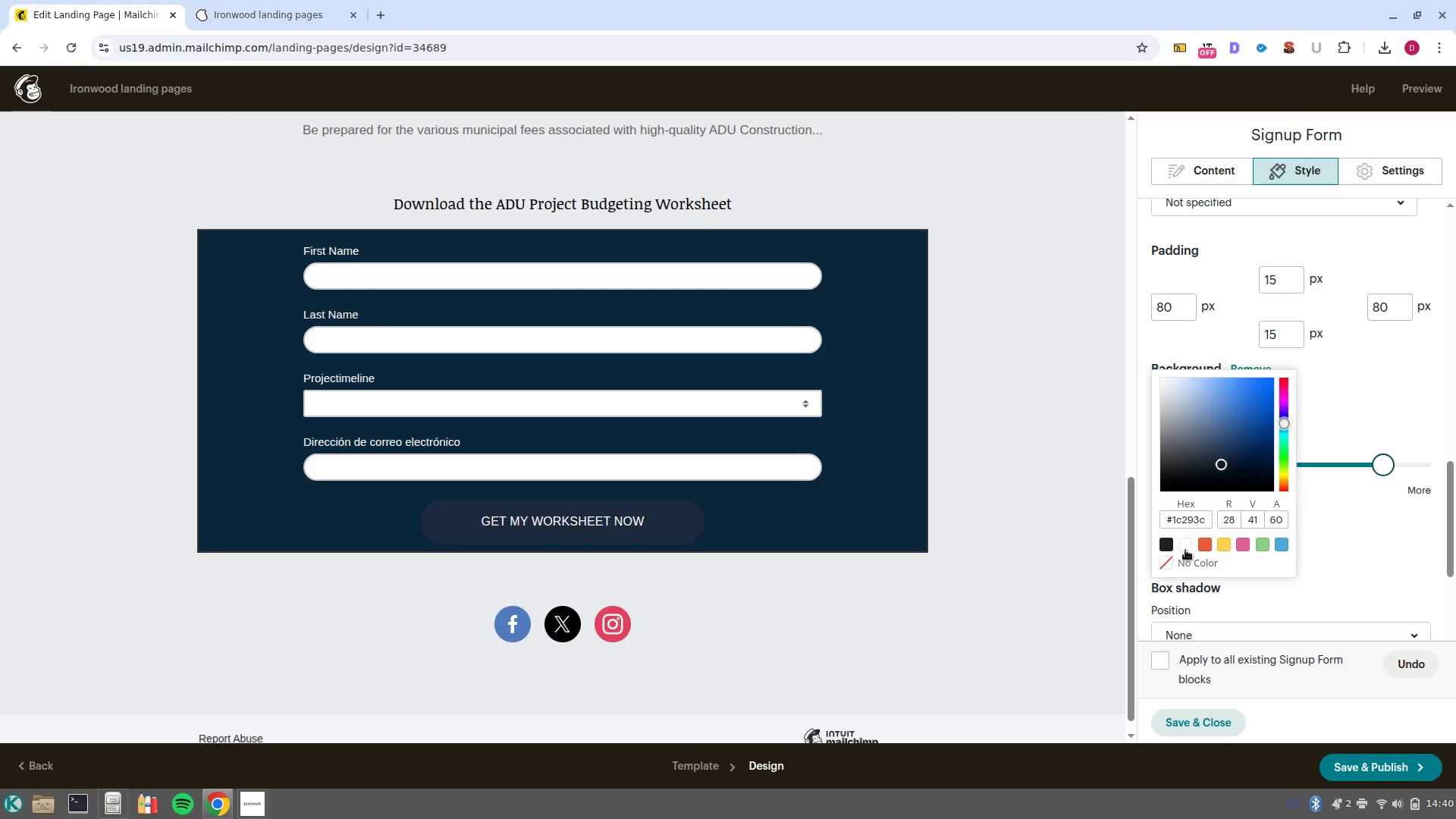 
left_click([1191, 546])
 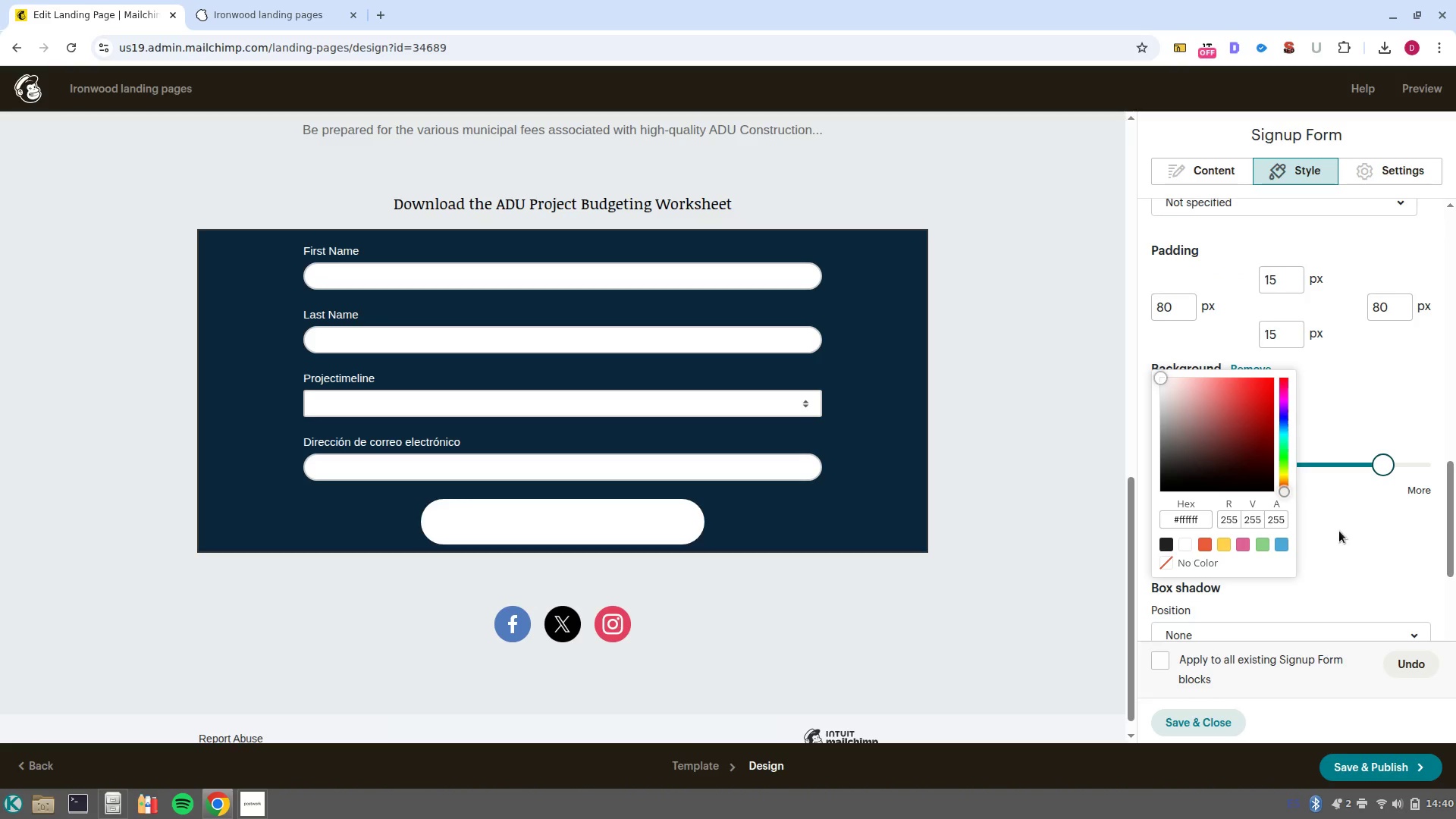 
left_click([1350, 541])
 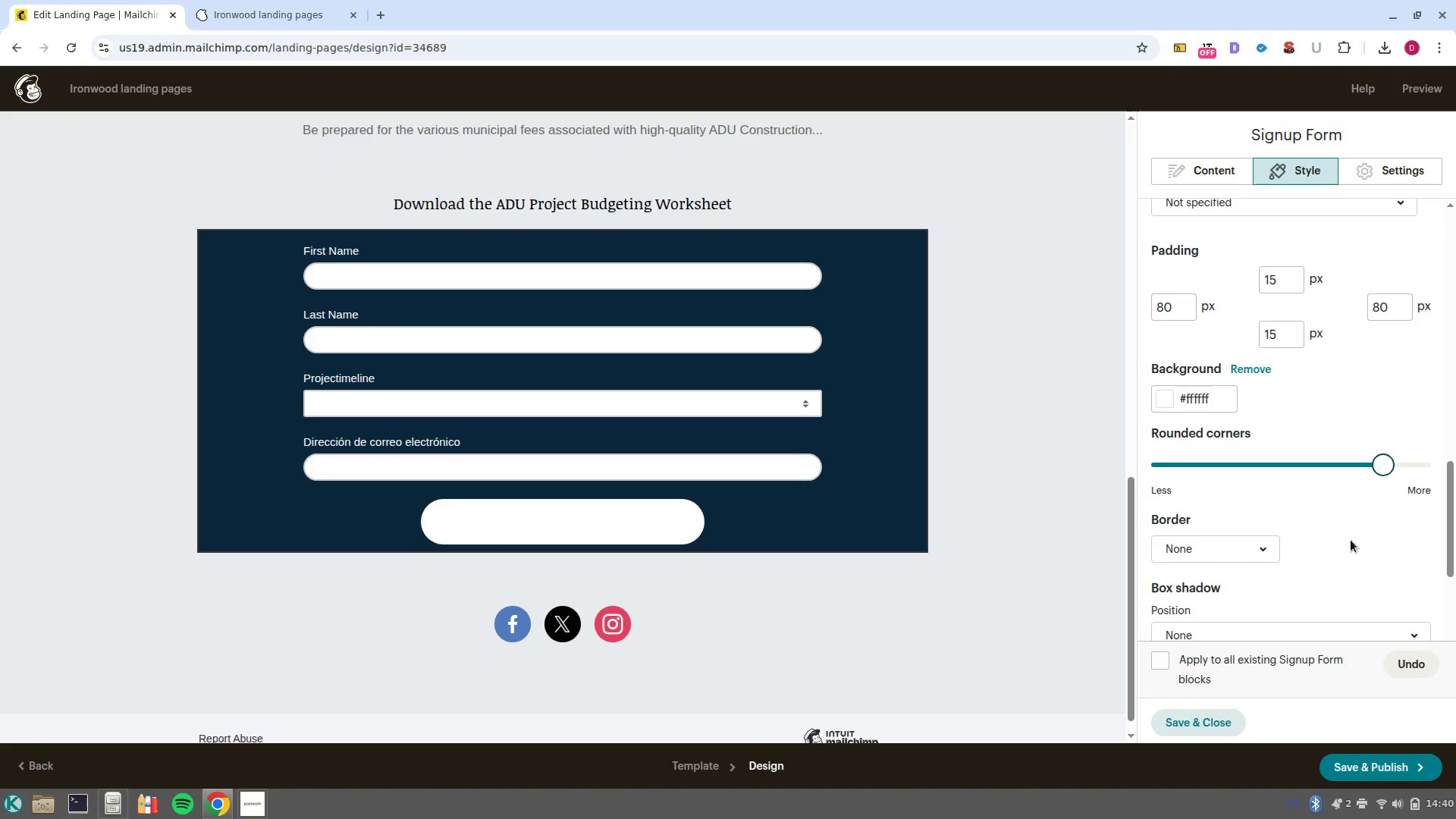 
scroll: coordinate [1346, 528], scroll_direction: up, amount: 3.0
 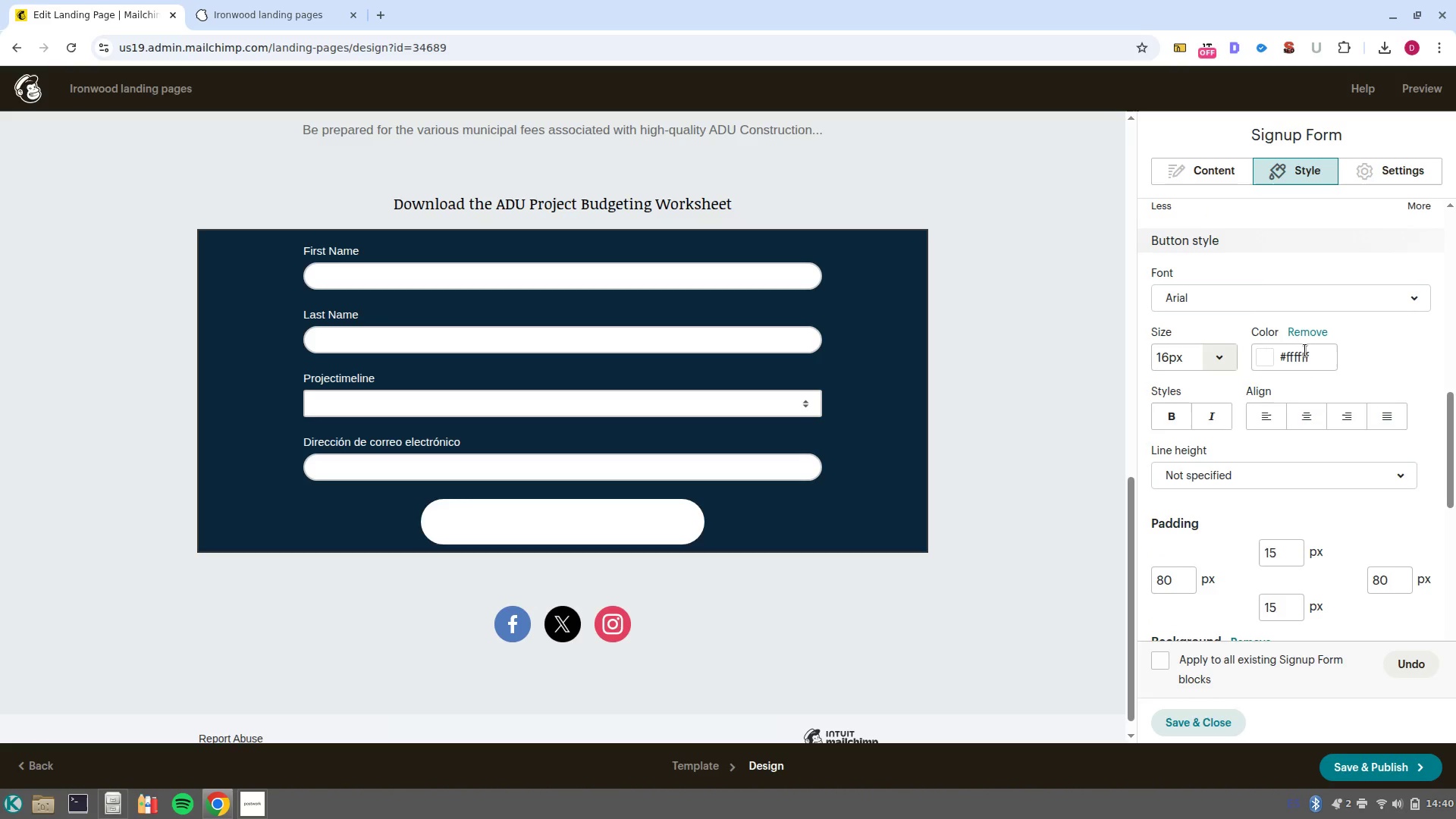 
left_click([1305, 350])
 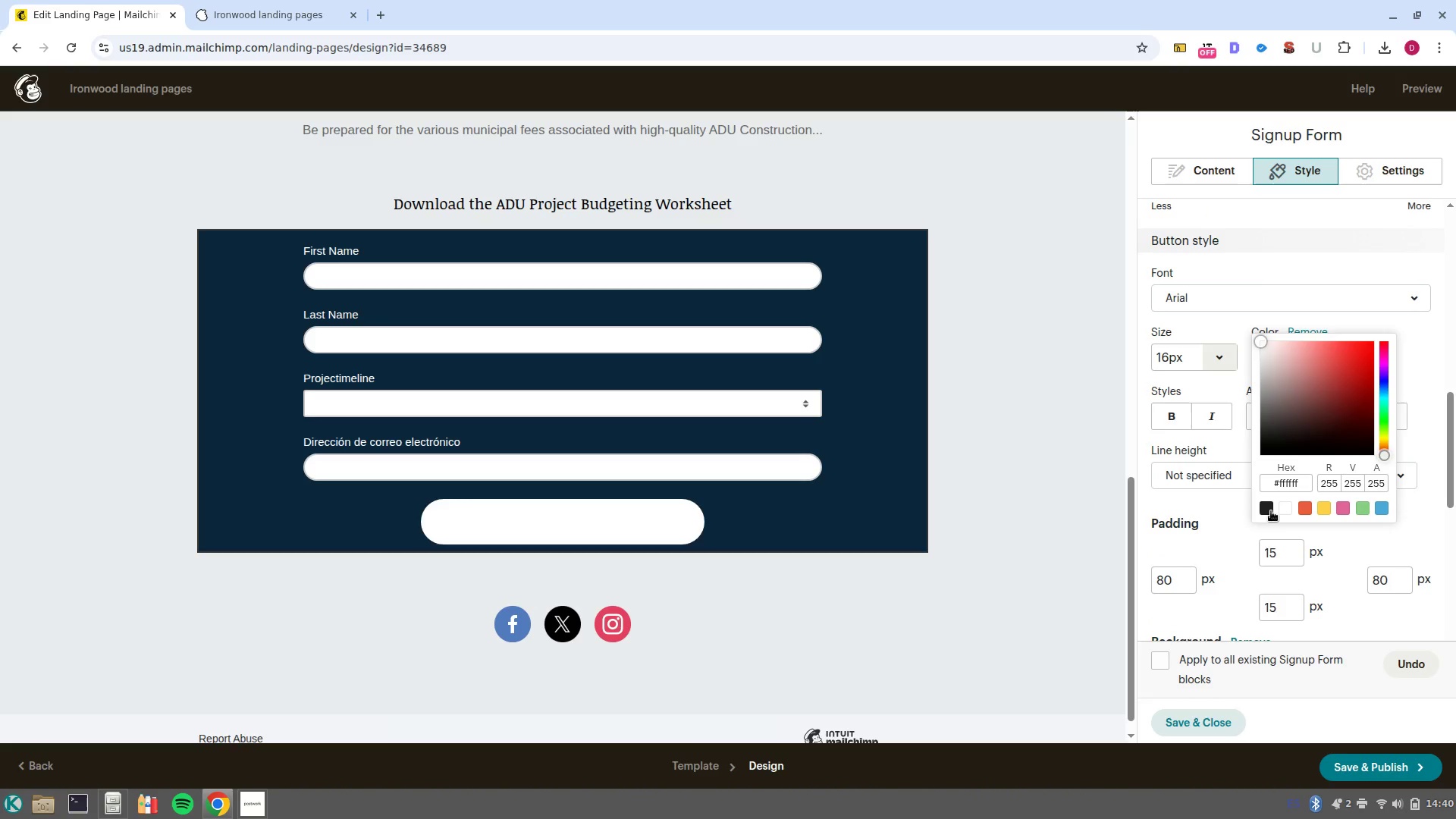 
left_click([1269, 511])
 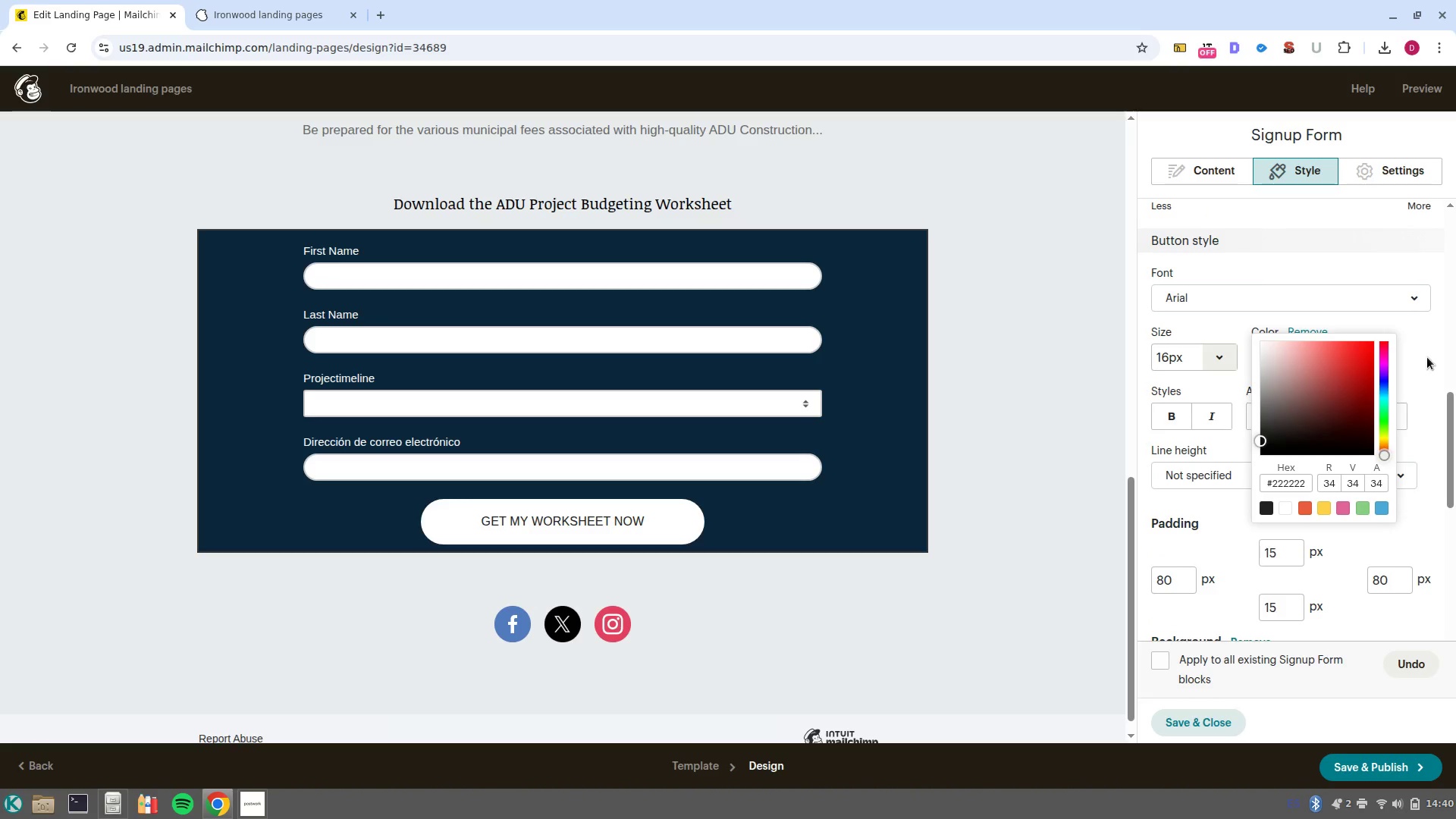 
left_click([1421, 364])
 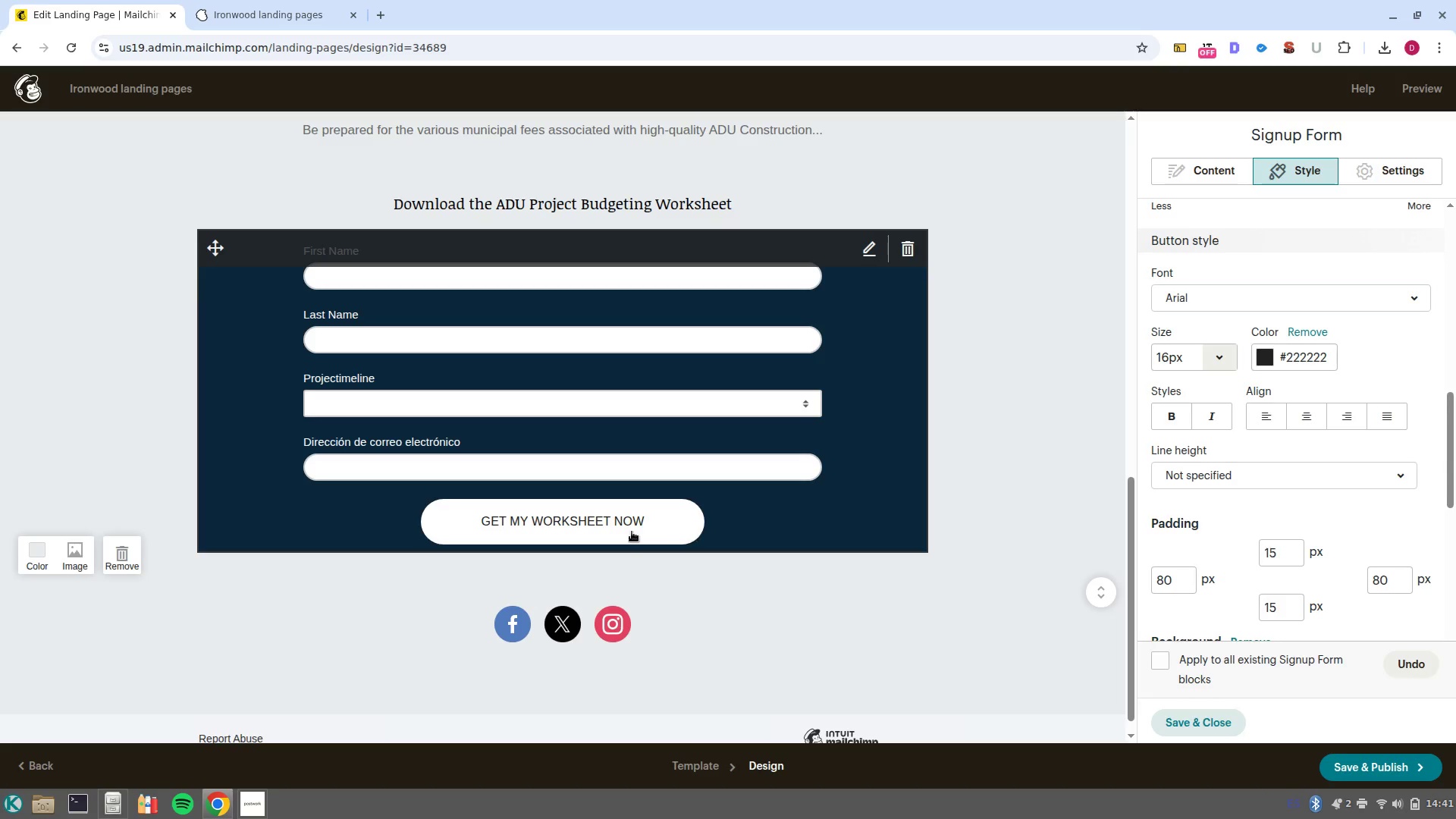 
scroll: coordinate [1227, 487], scroll_direction: down, amount: 10.0
 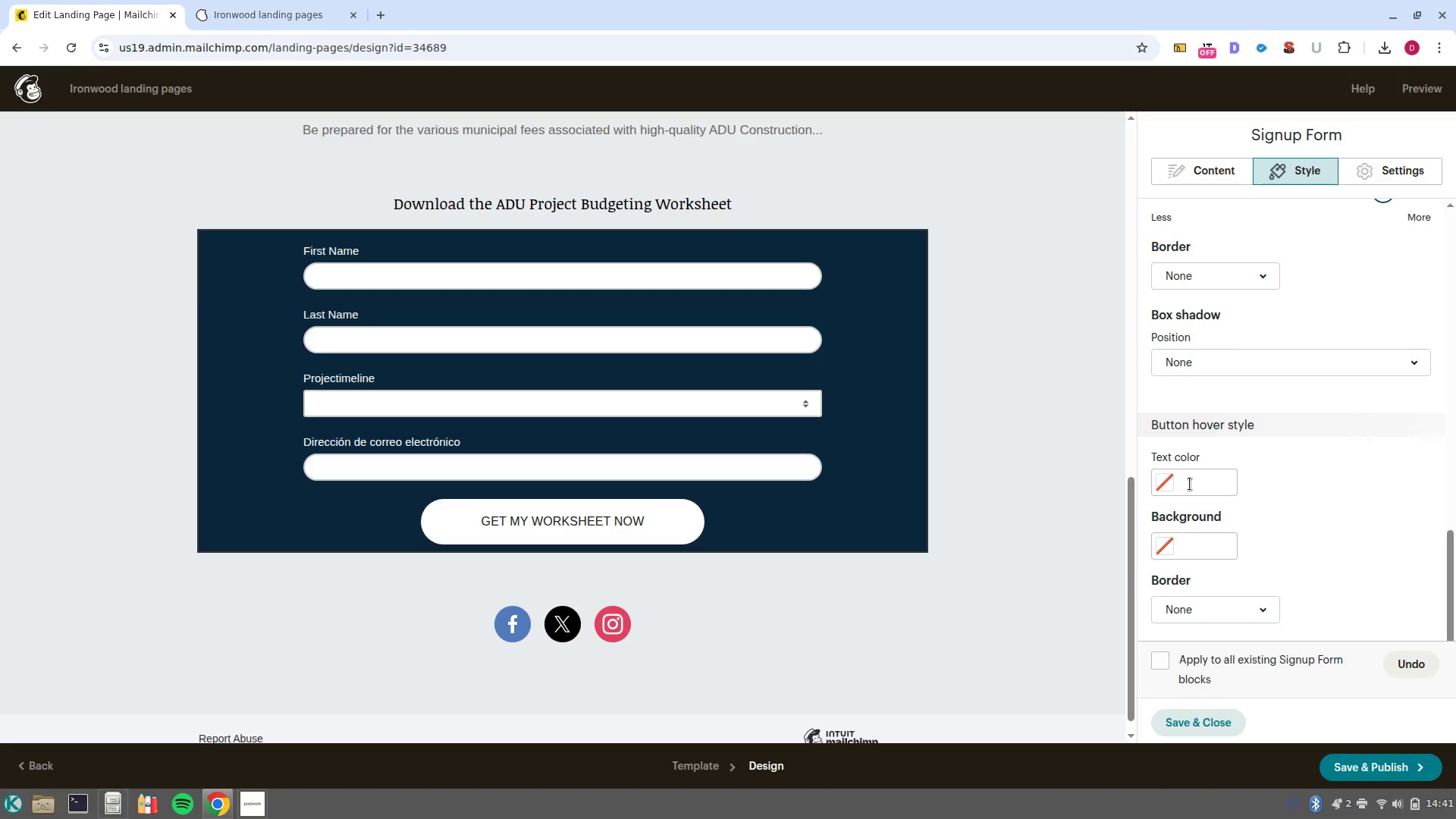 
left_click([1190, 484])
 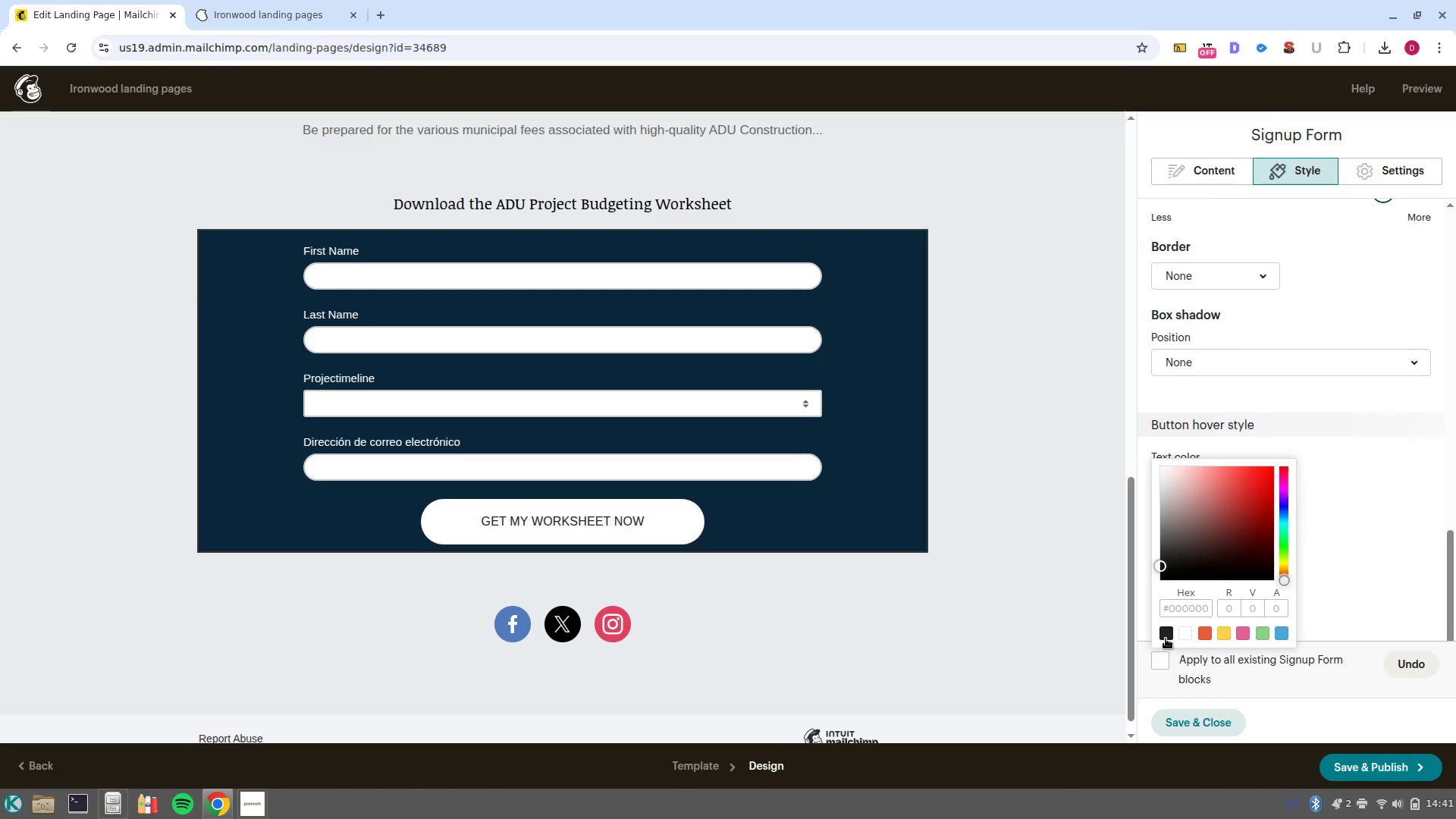 
left_click([1166, 639])
 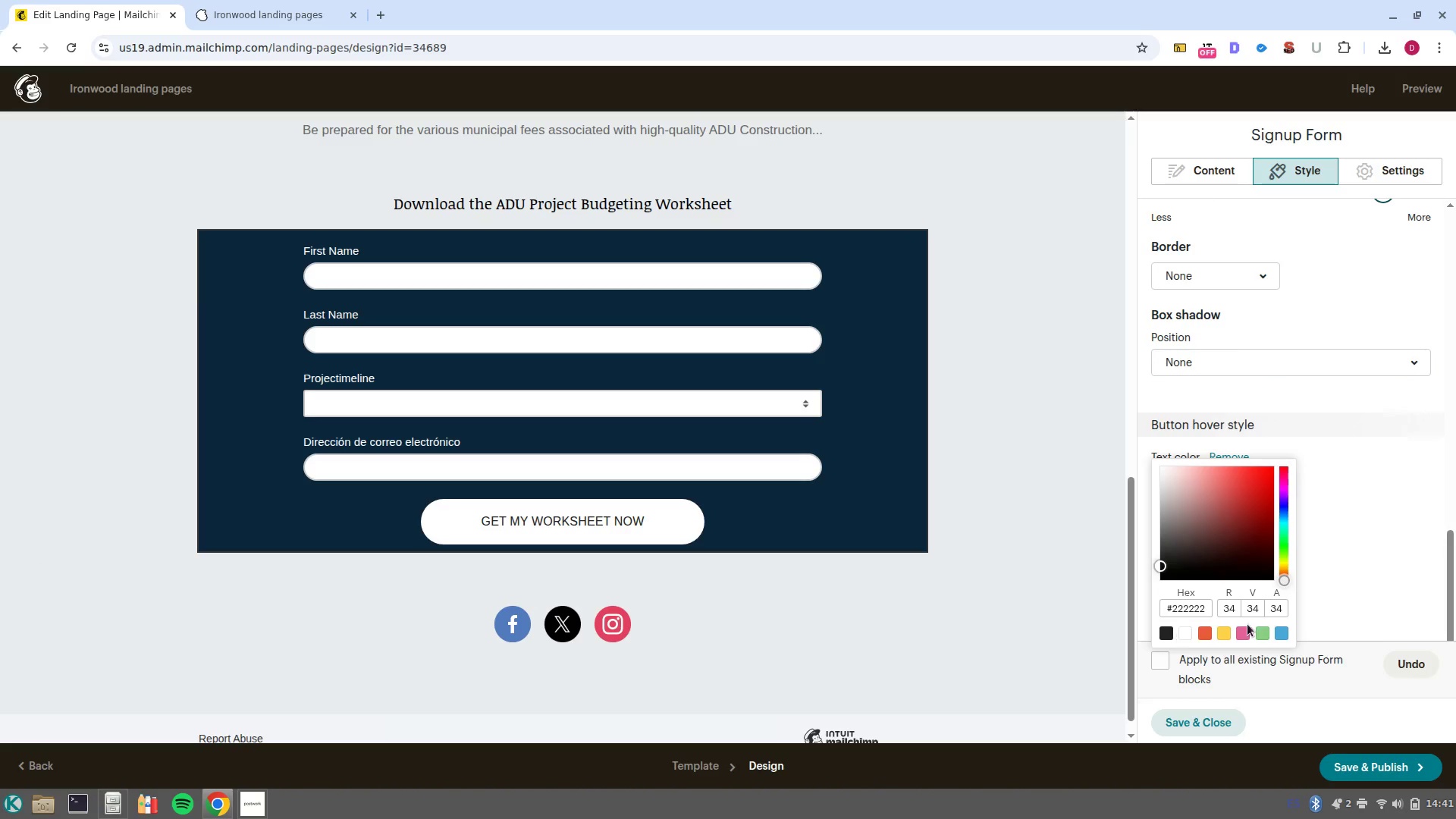 
left_click([1367, 548])
 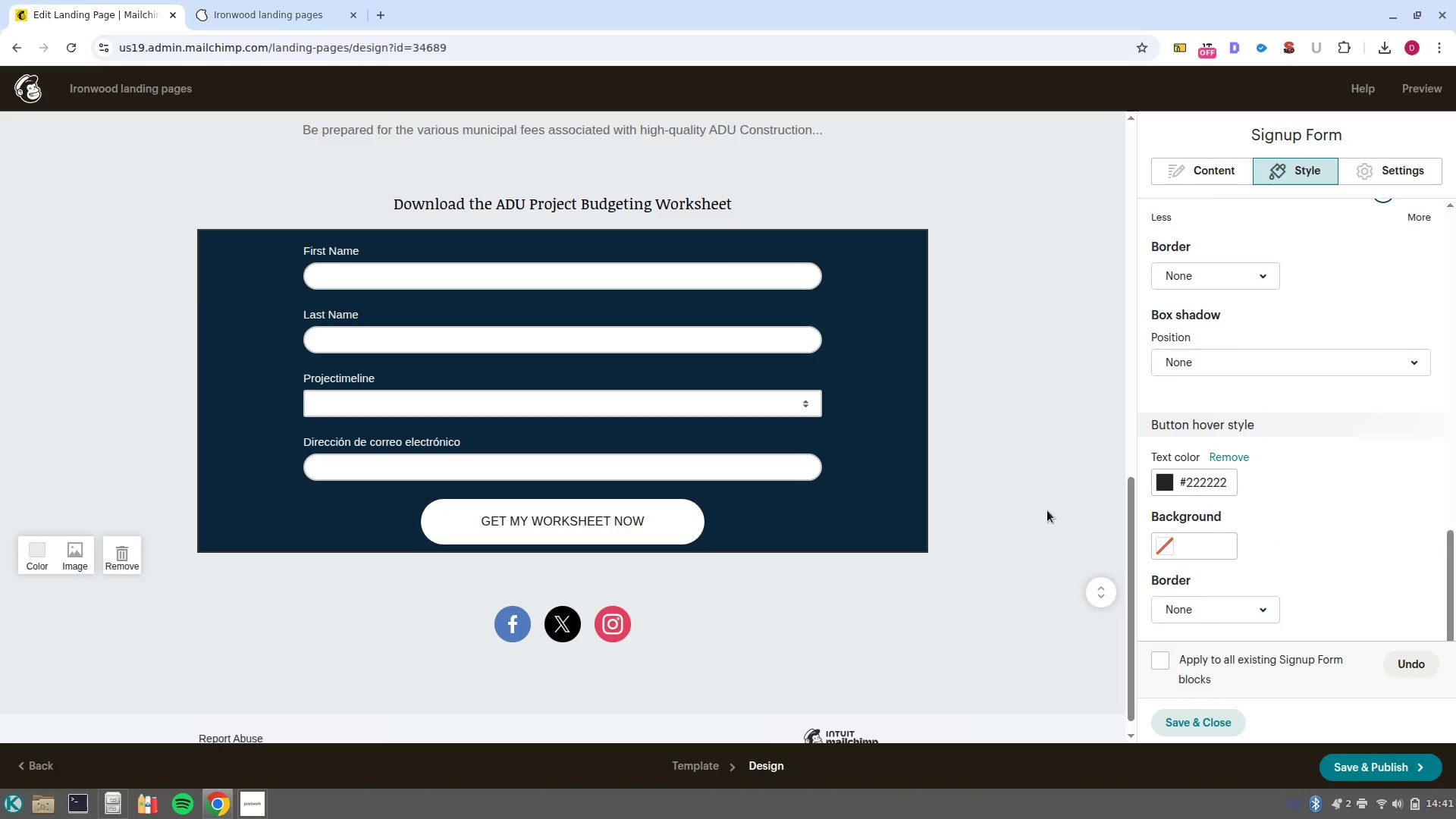 
left_click([1194, 544])
 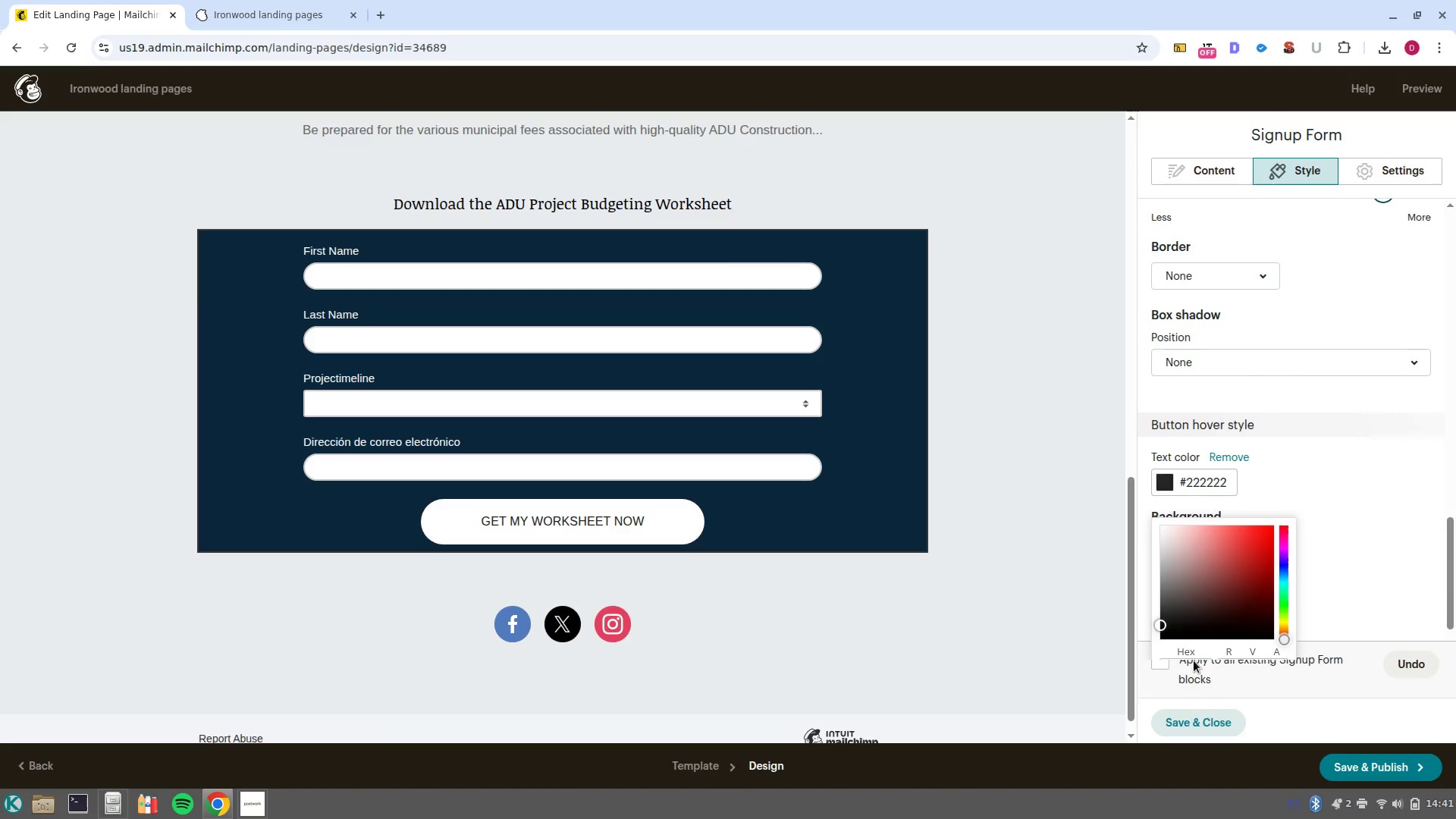 
scroll: coordinate [1201, 618], scroll_direction: down, amount: 3.0
 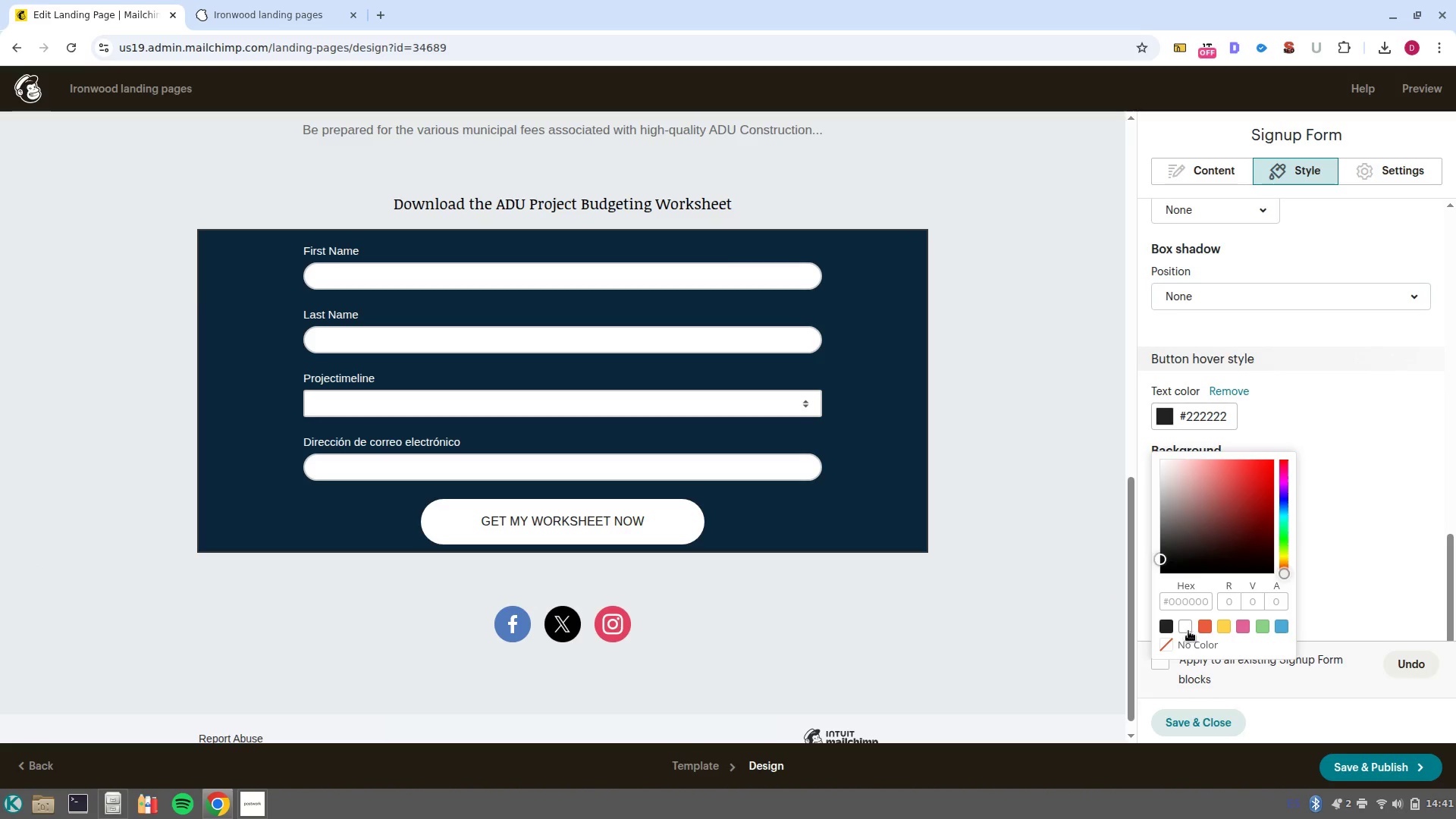 
left_click([1188, 631])
 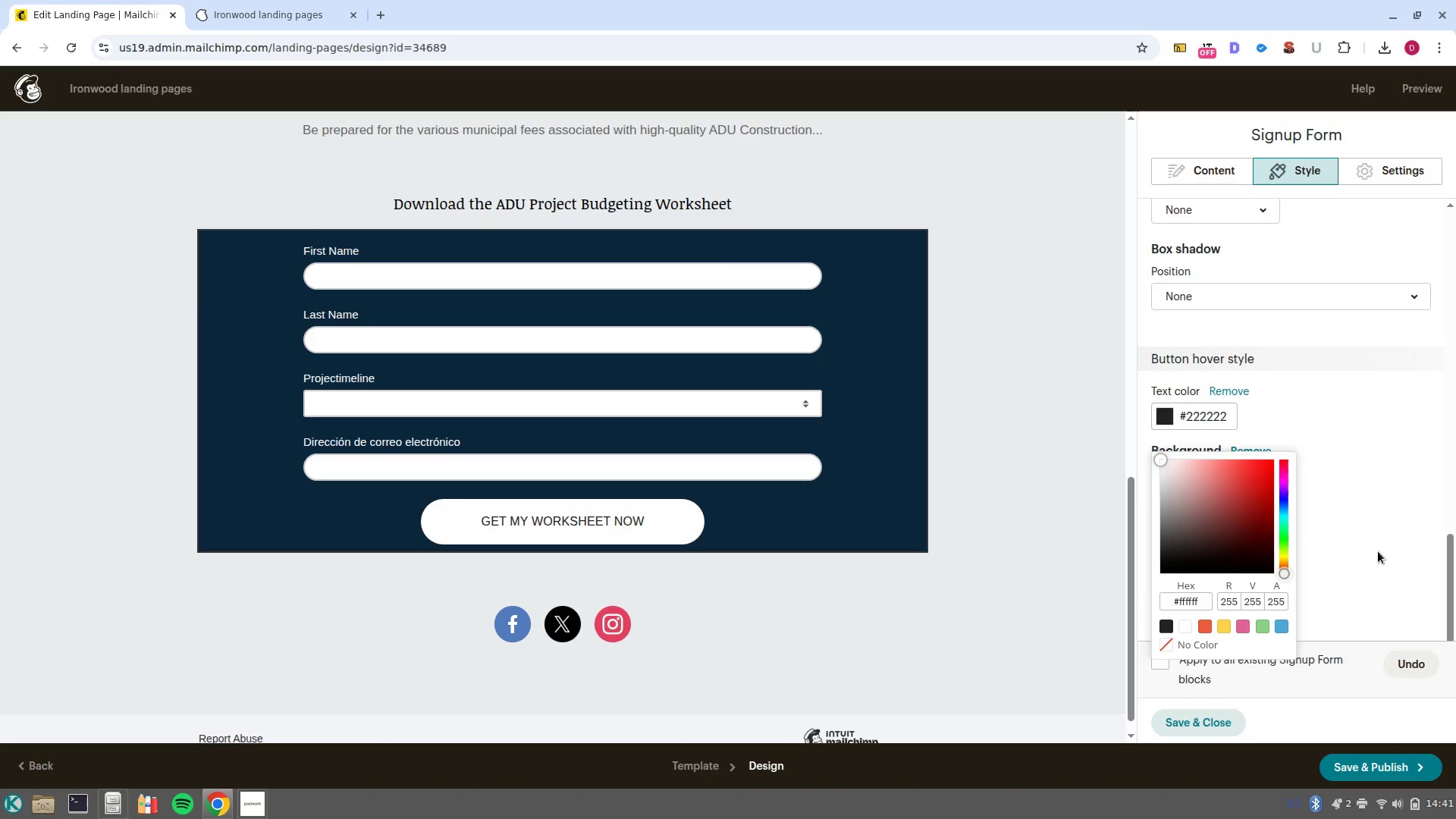 
left_click([1378, 551])
 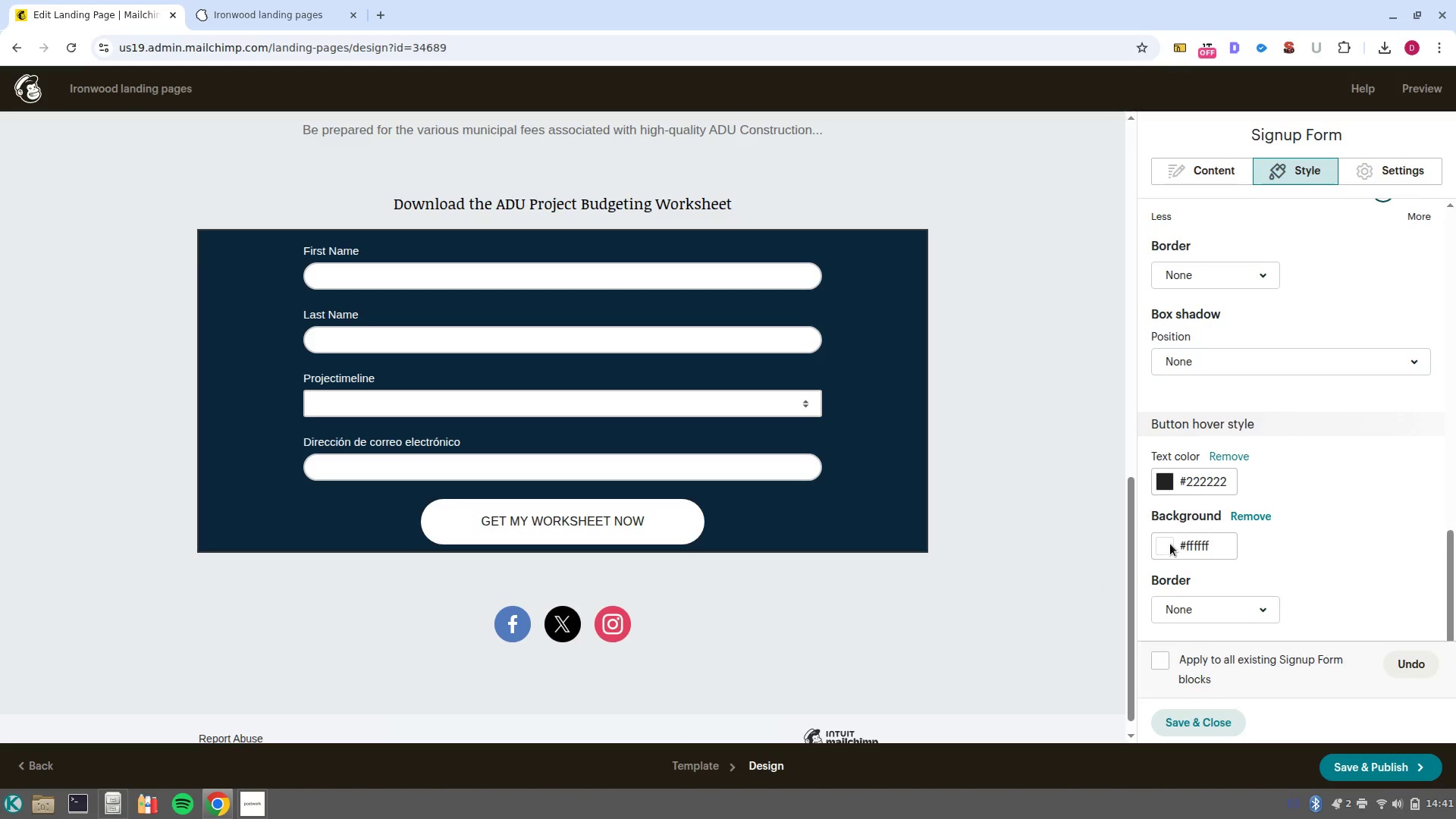 
wait(5.66)
 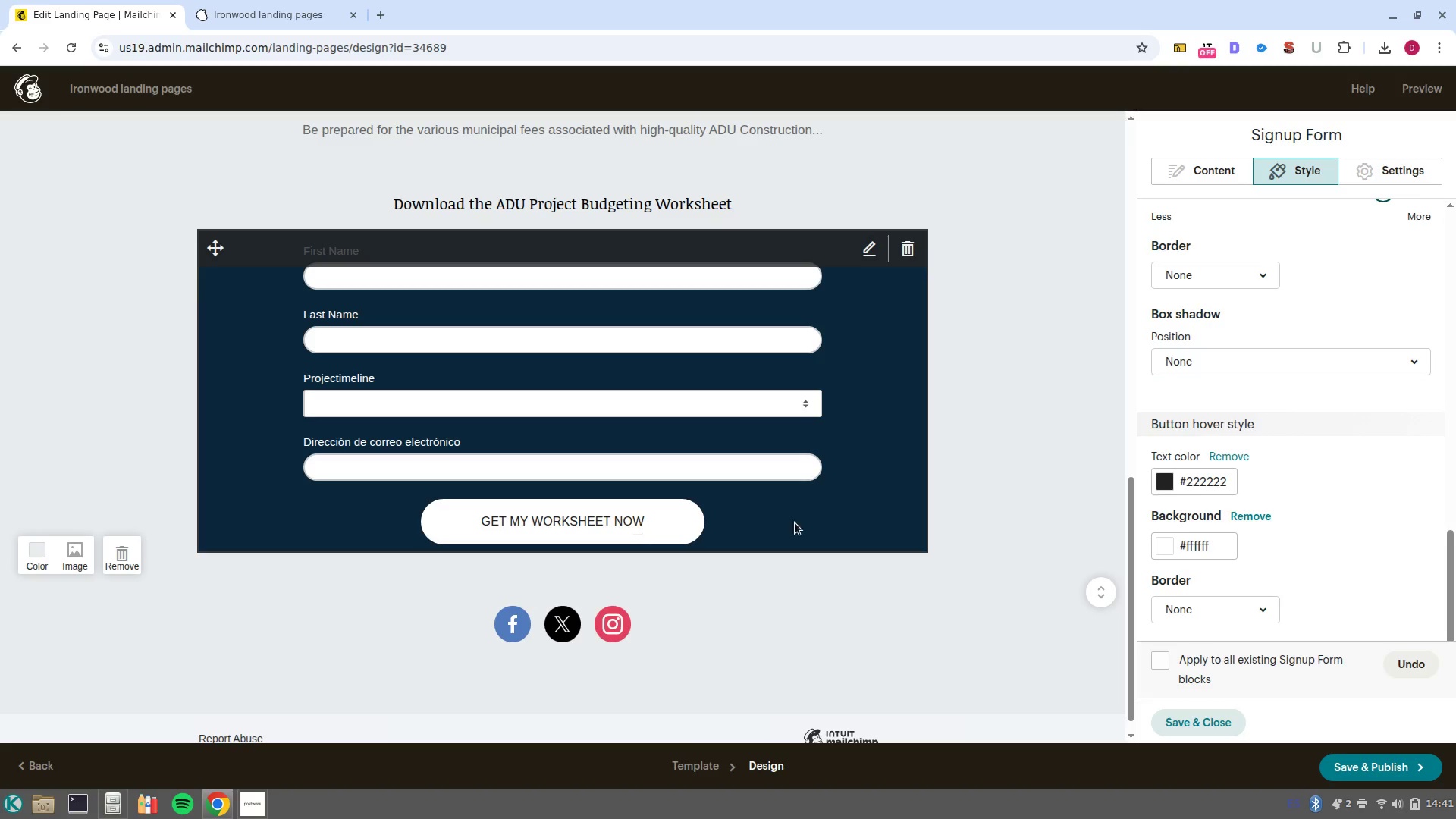 
left_click([1166, 548])
 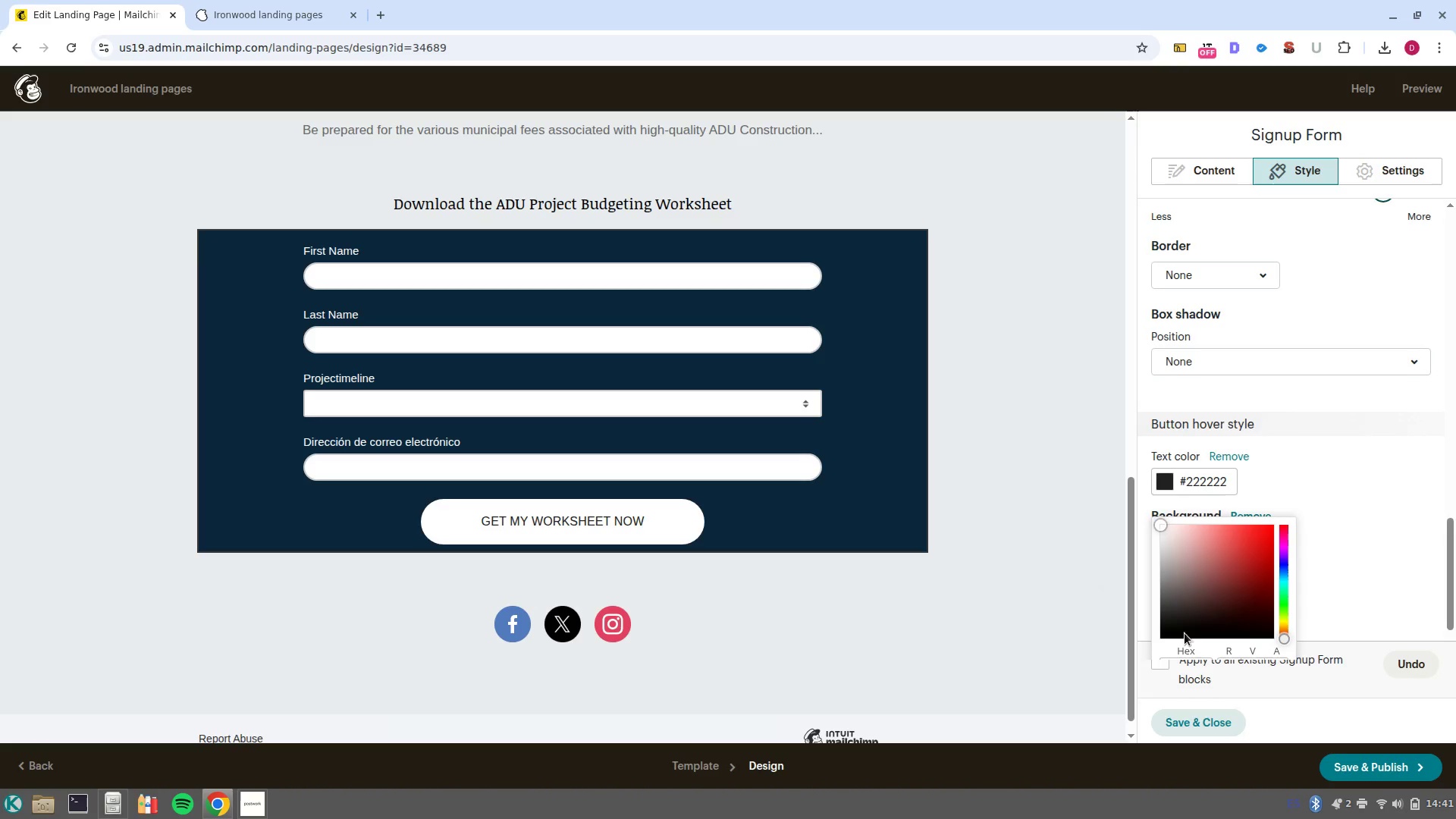 
scroll: coordinate [1210, 589], scroll_direction: down, amount: 4.0
 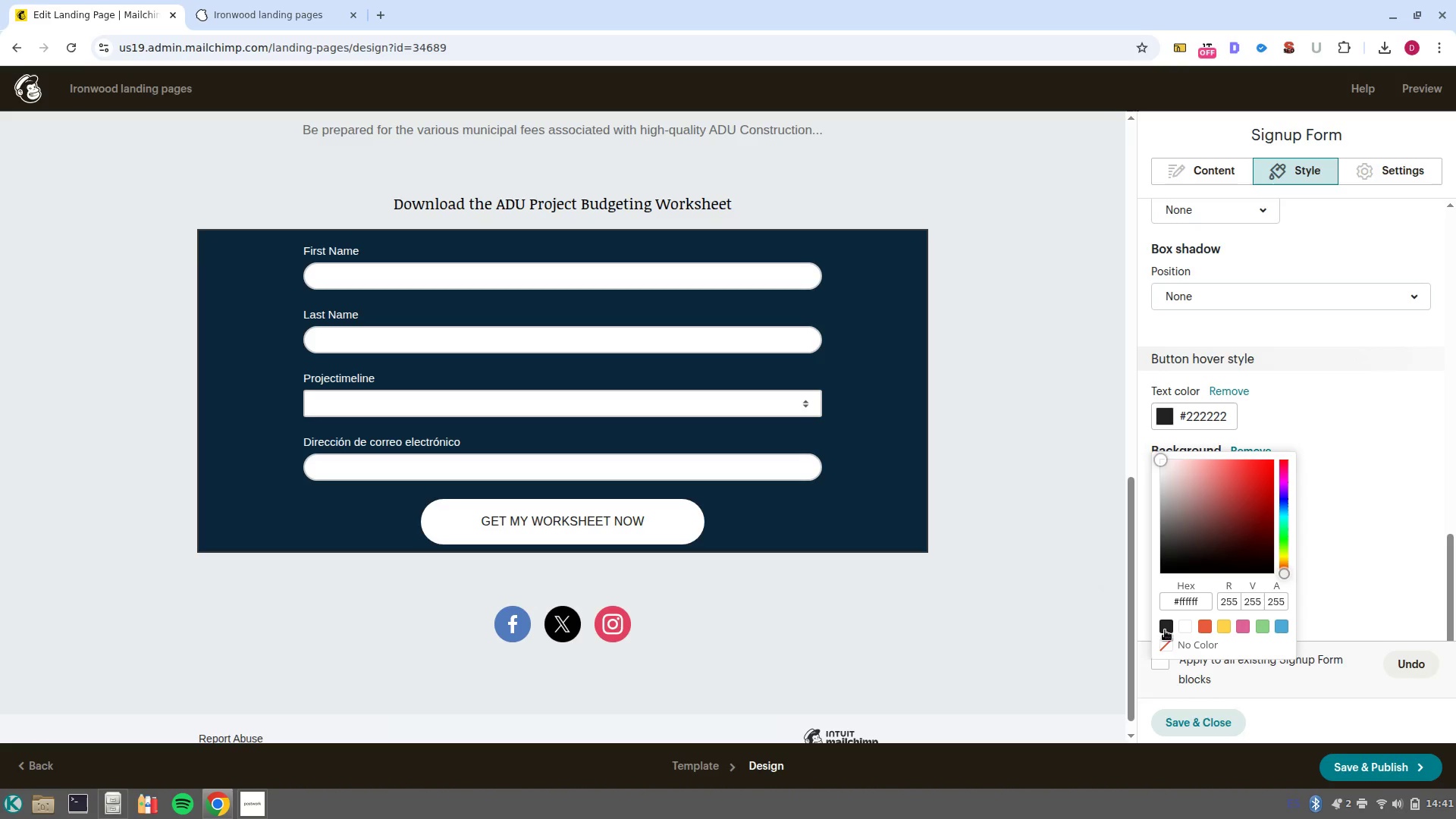 
left_click([1167, 629])
 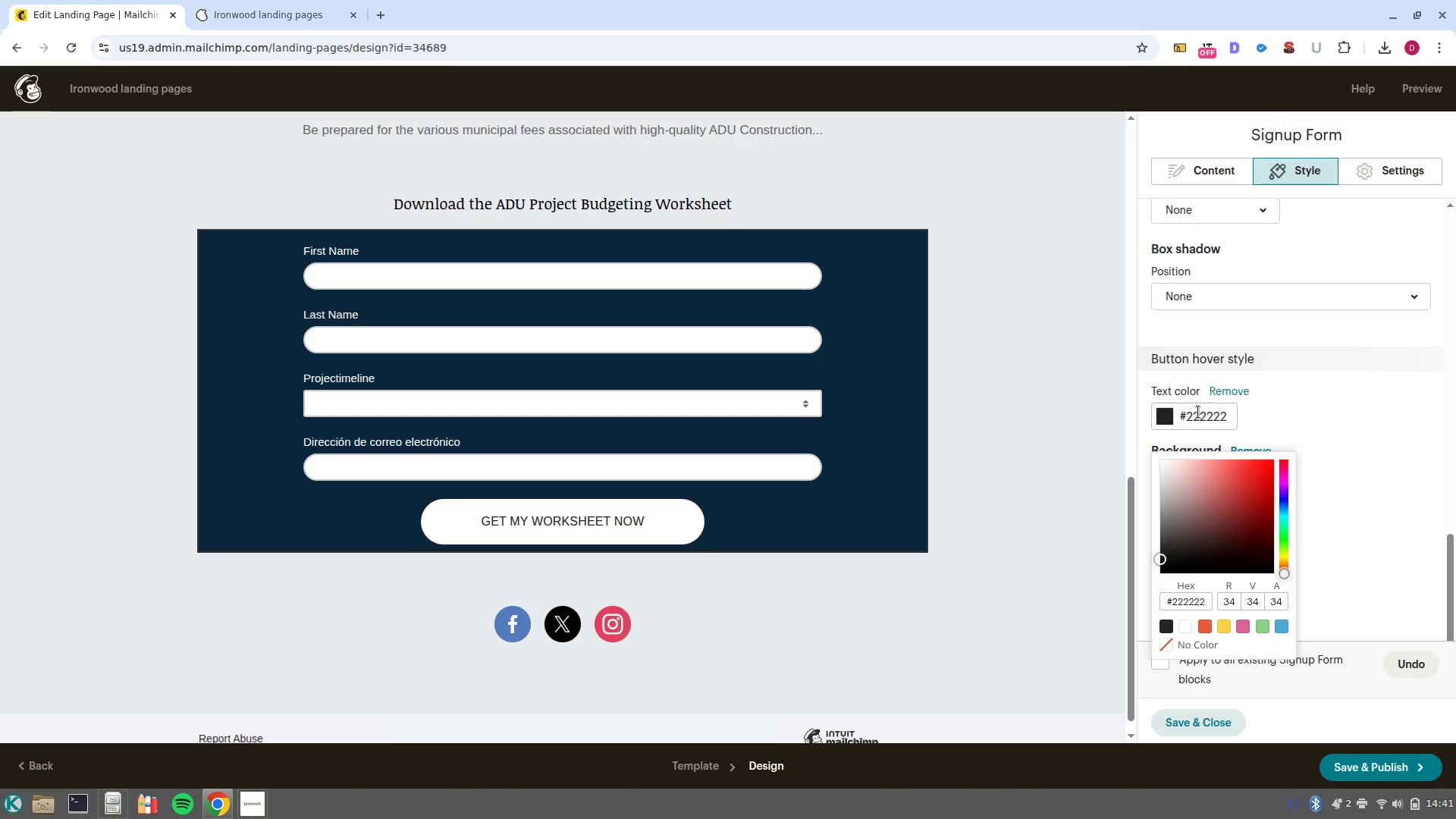 
left_click([1203, 419])
 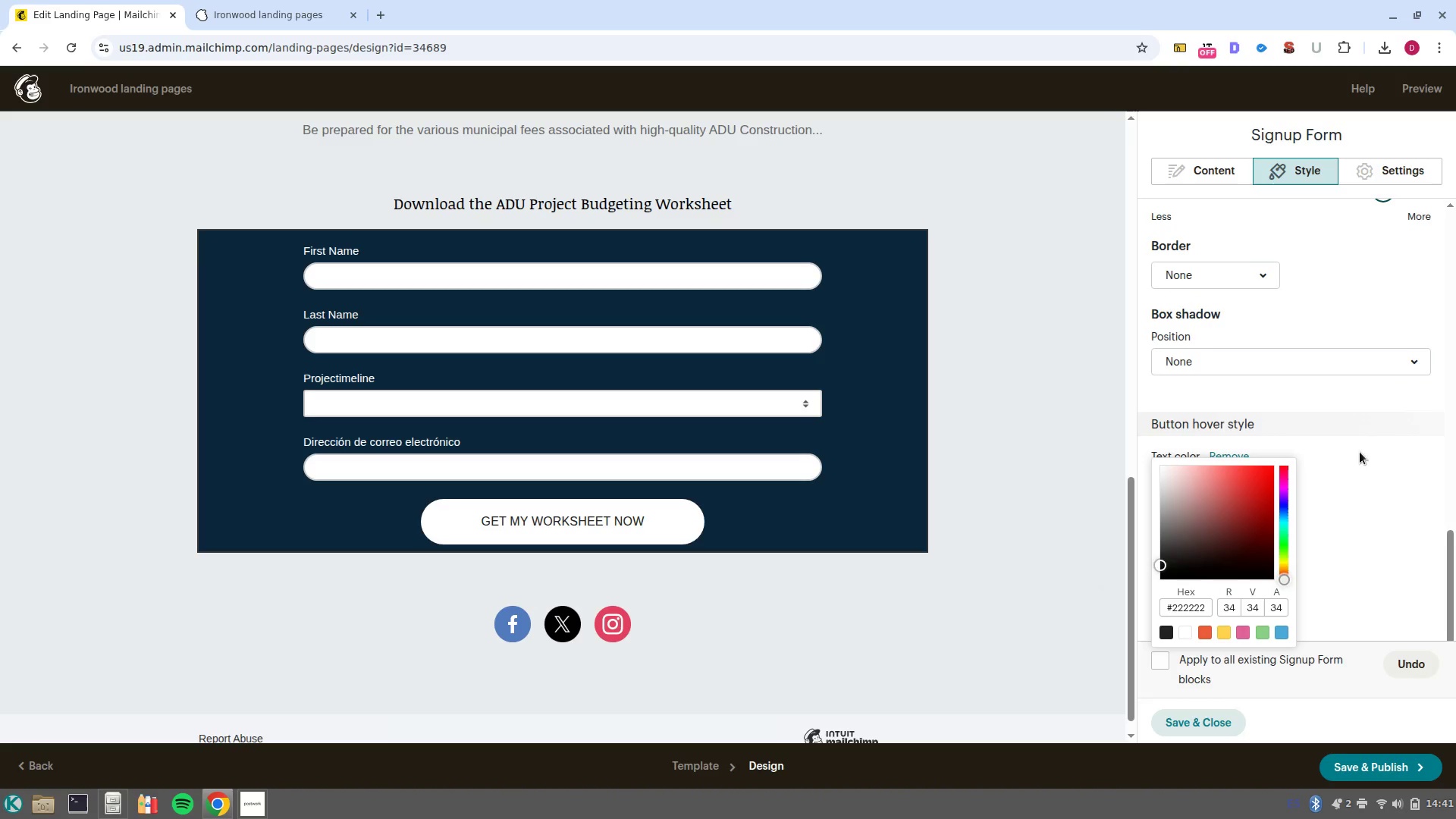 
left_click([1365, 492])
 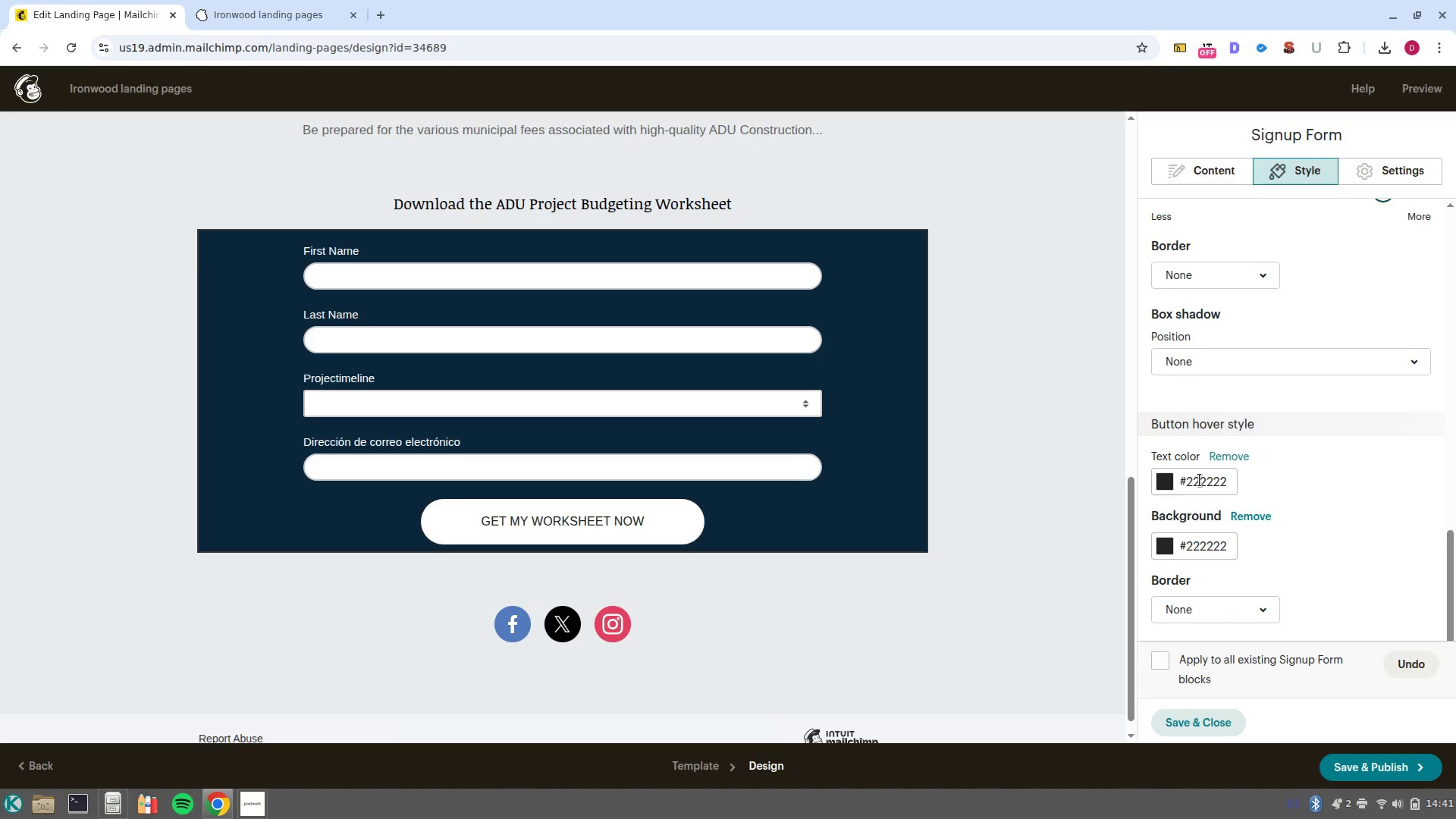 
left_click([1213, 477])
 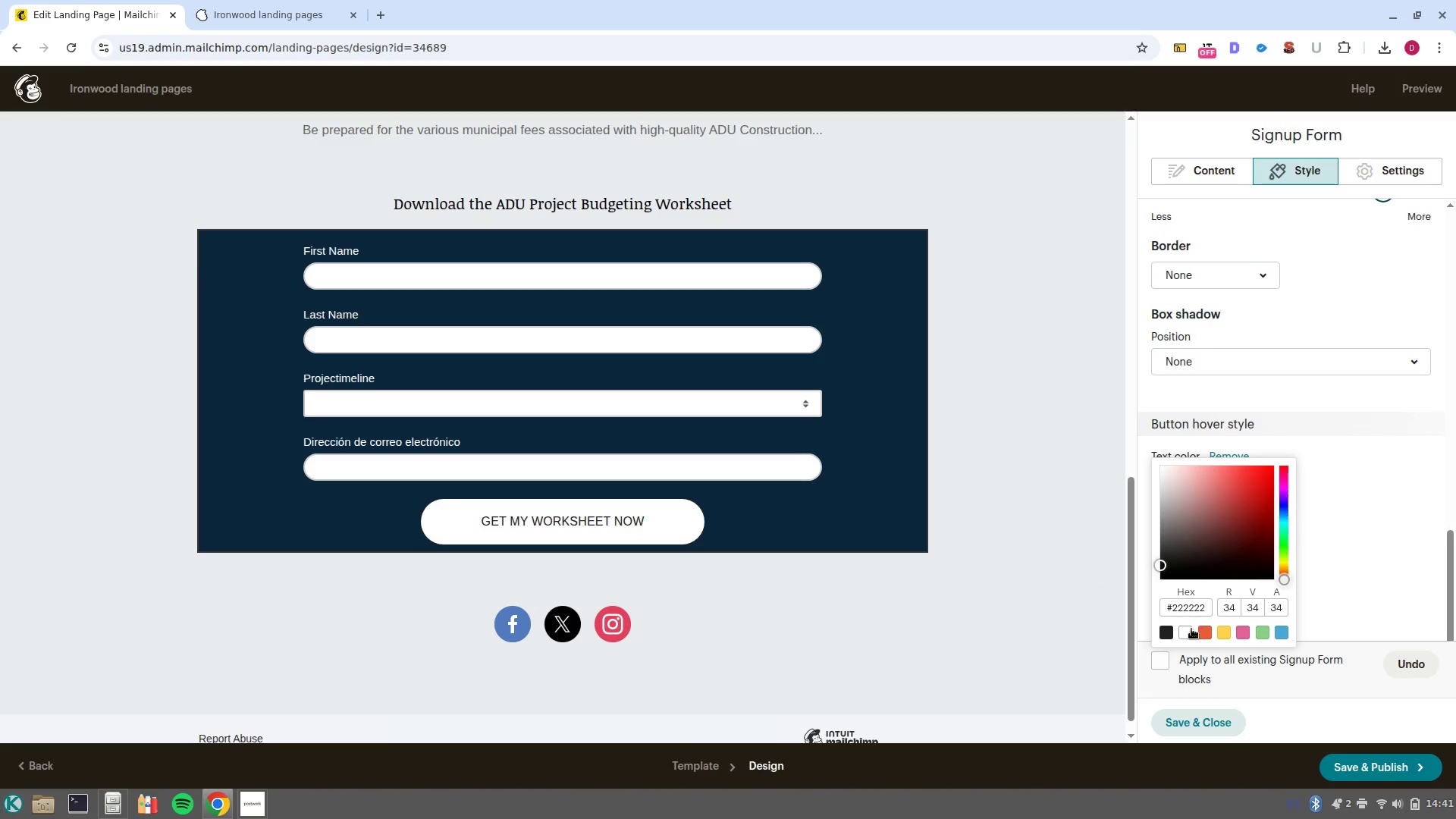 
left_click([1188, 633])
 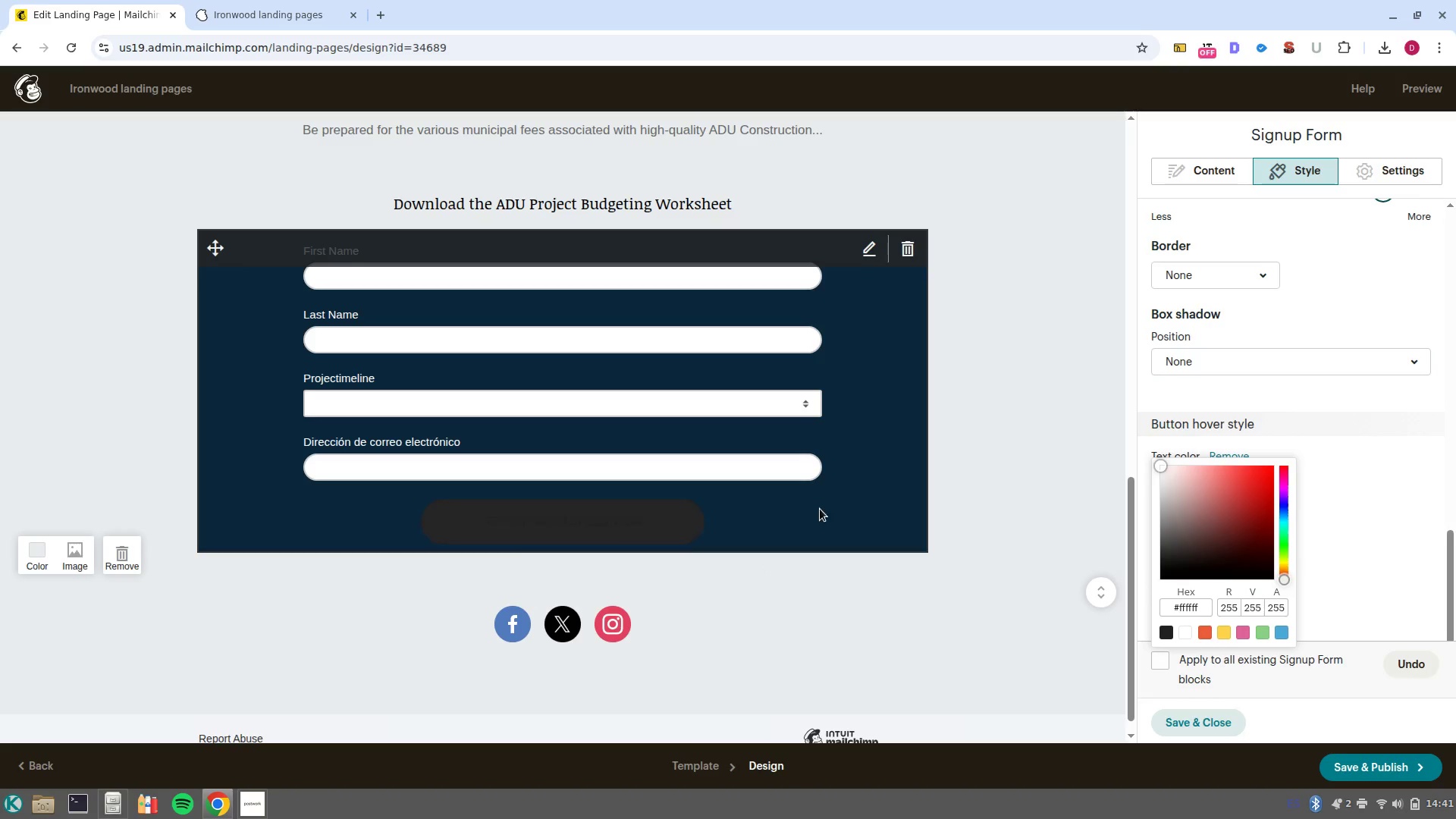 
left_click([1345, 454])
 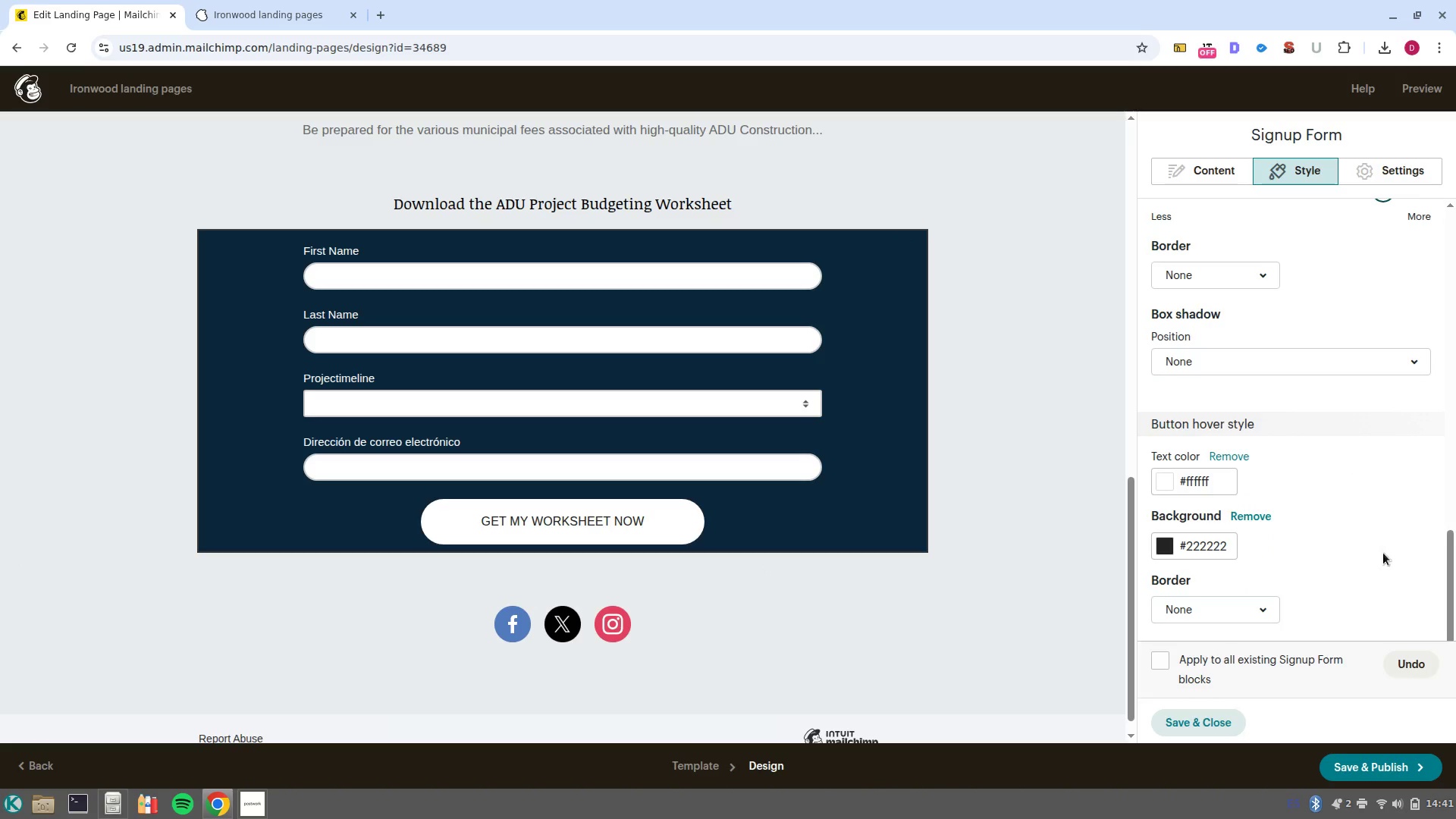 
scroll: coordinate [1363, 620], scroll_direction: down, amount: 4.0
 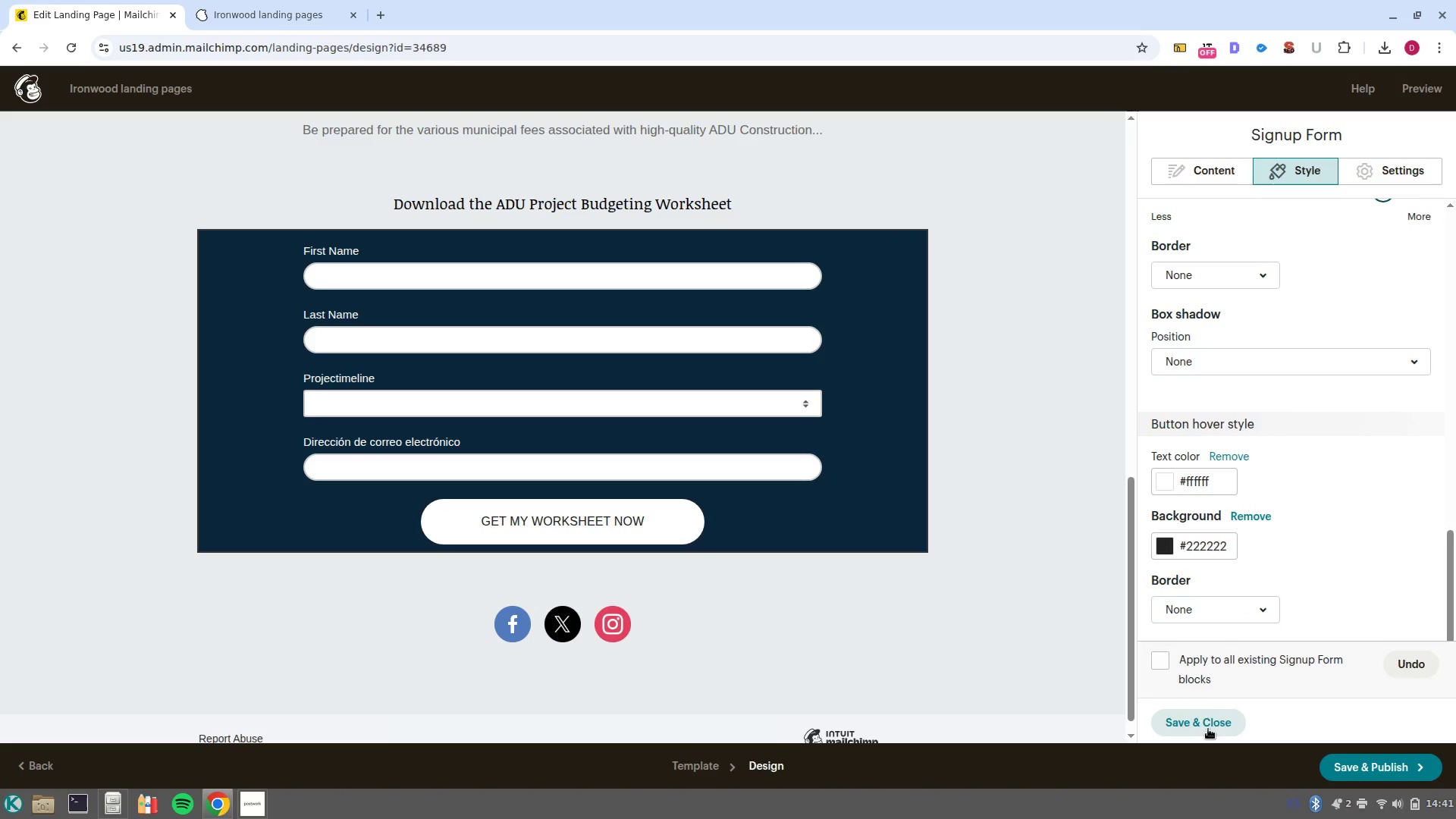 
left_click([1208, 729])
 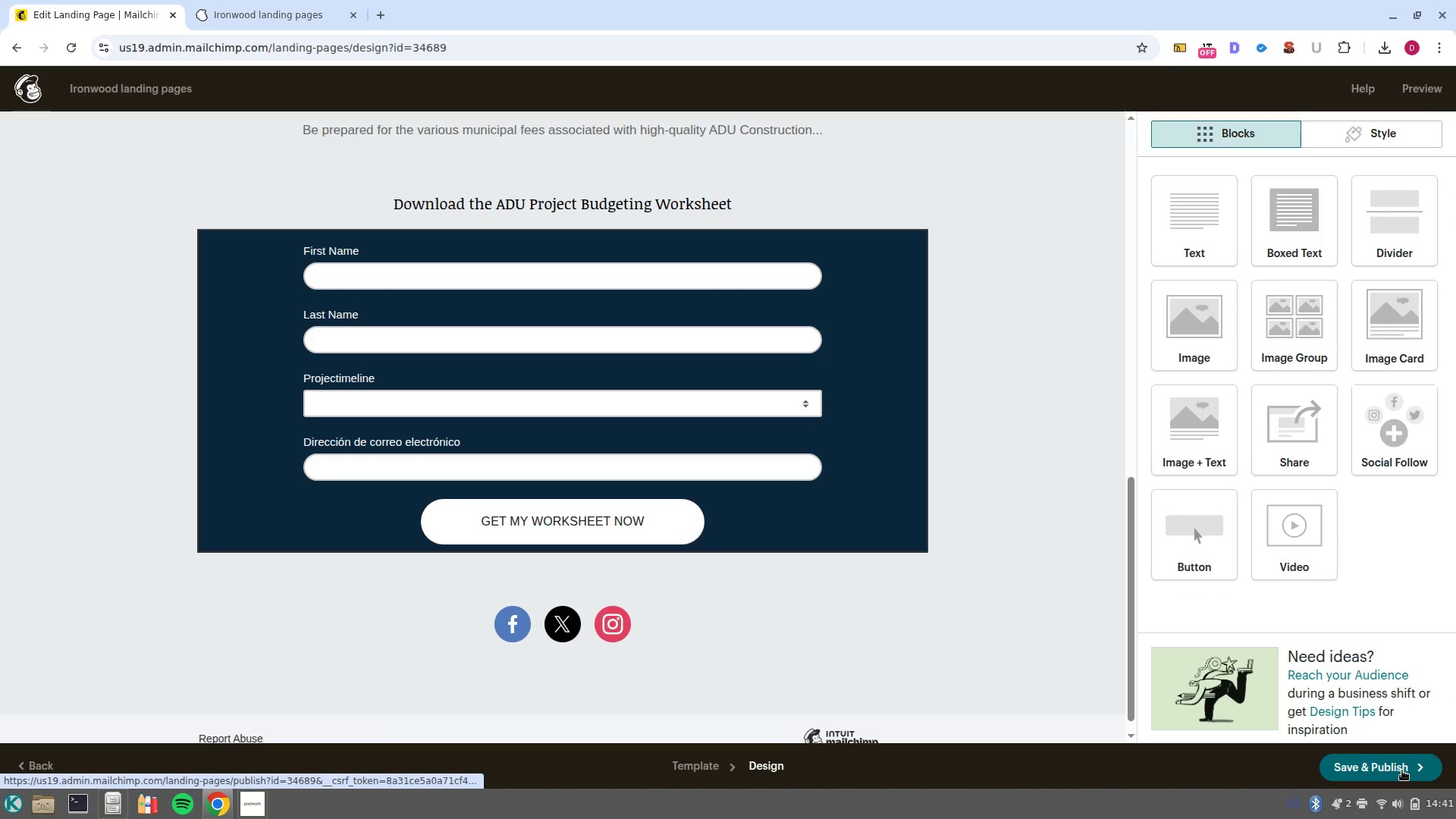 
left_click([1402, 770])
 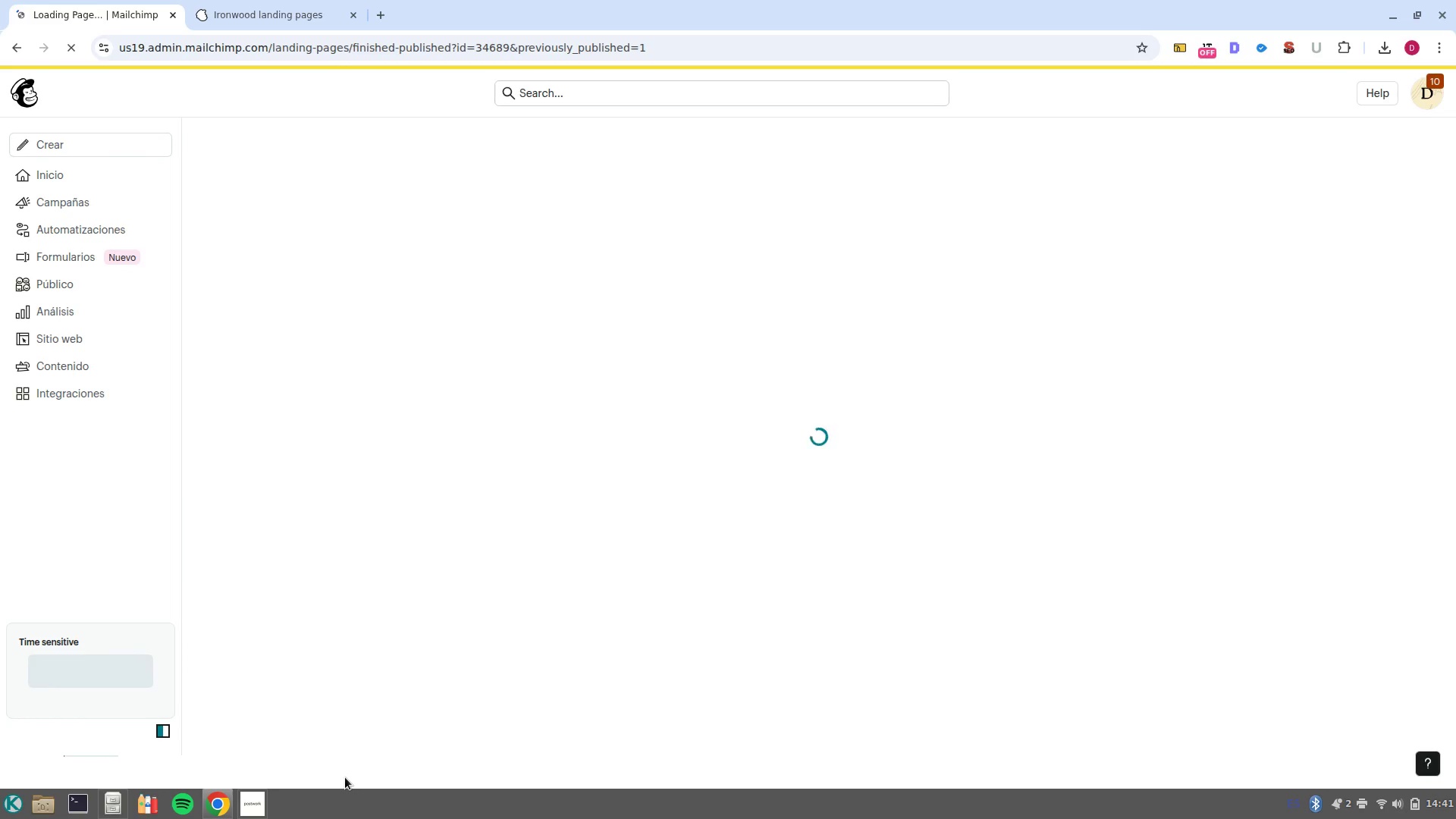 